 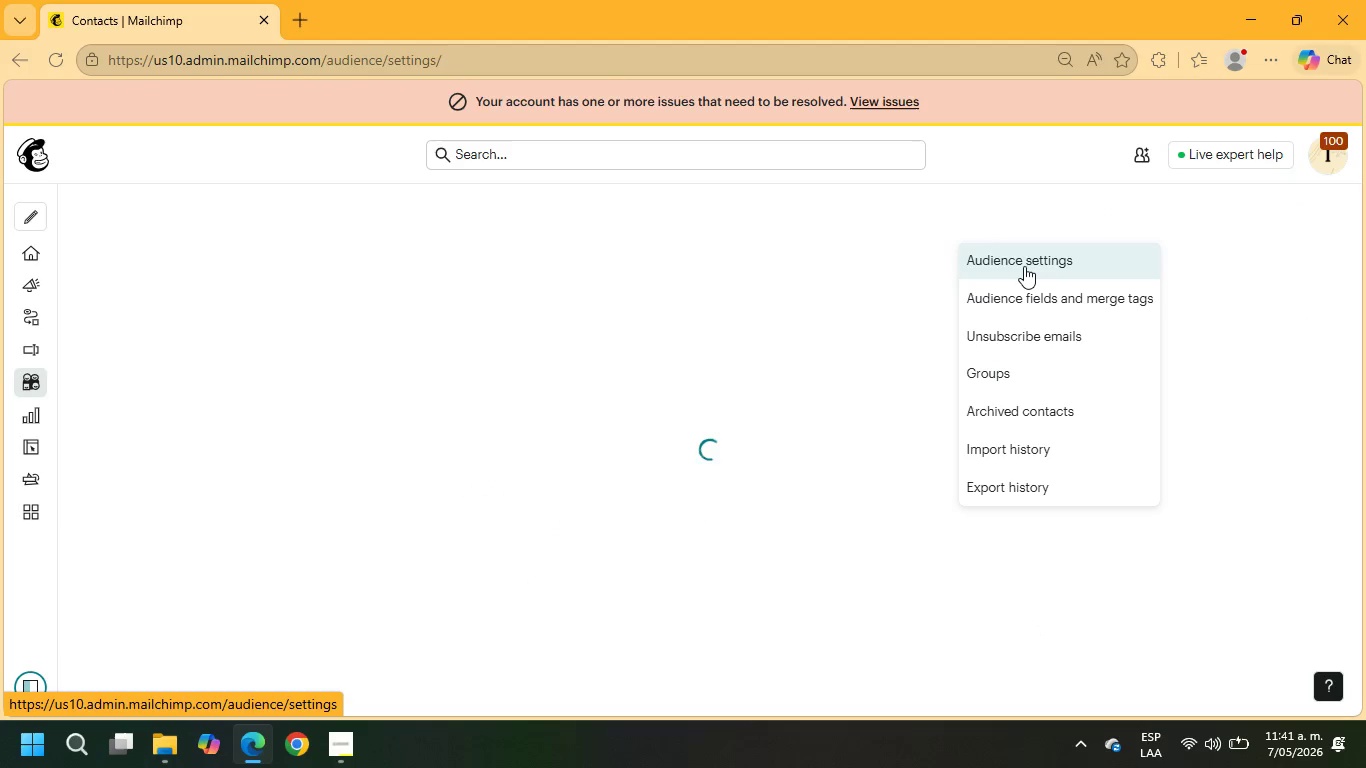 
left_click([1197, 337])
 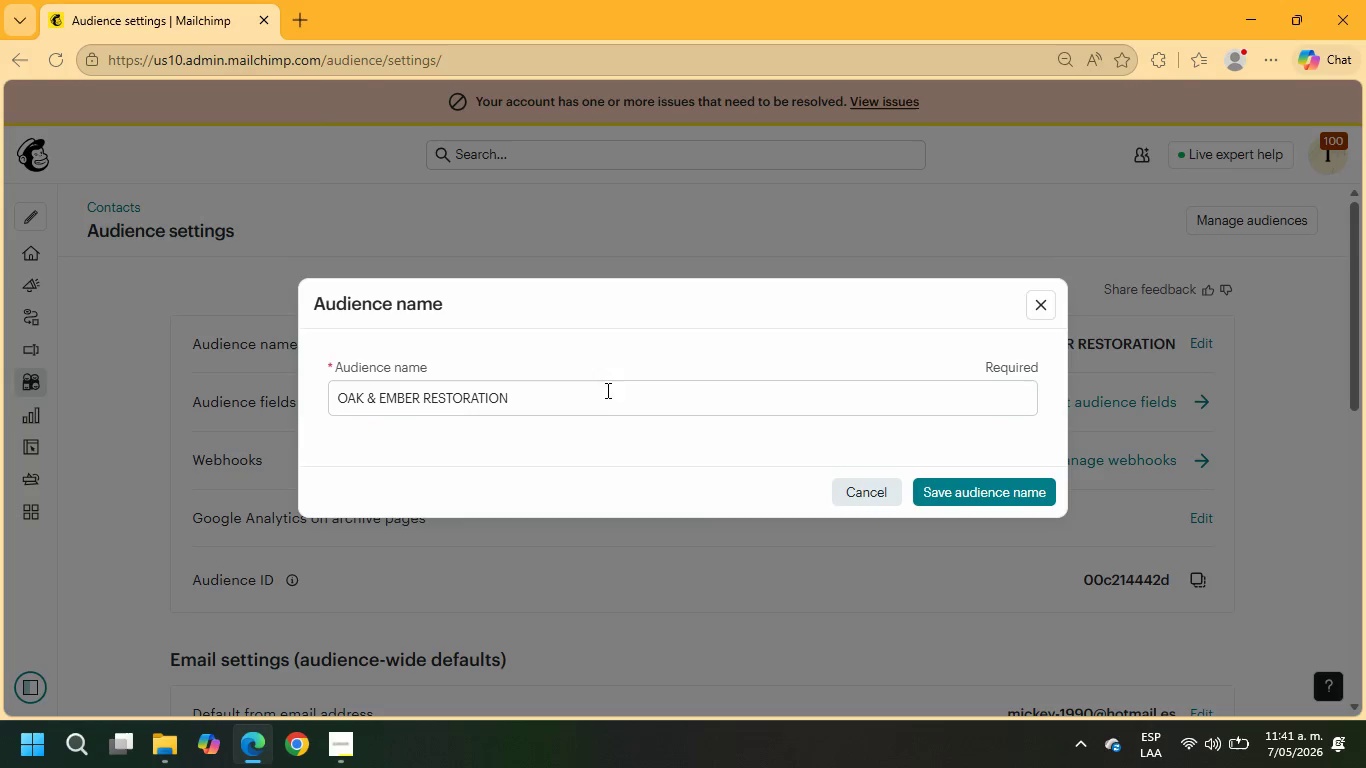 
left_click_drag(start_coordinate=[587, 399], to_coordinate=[162, 403])
 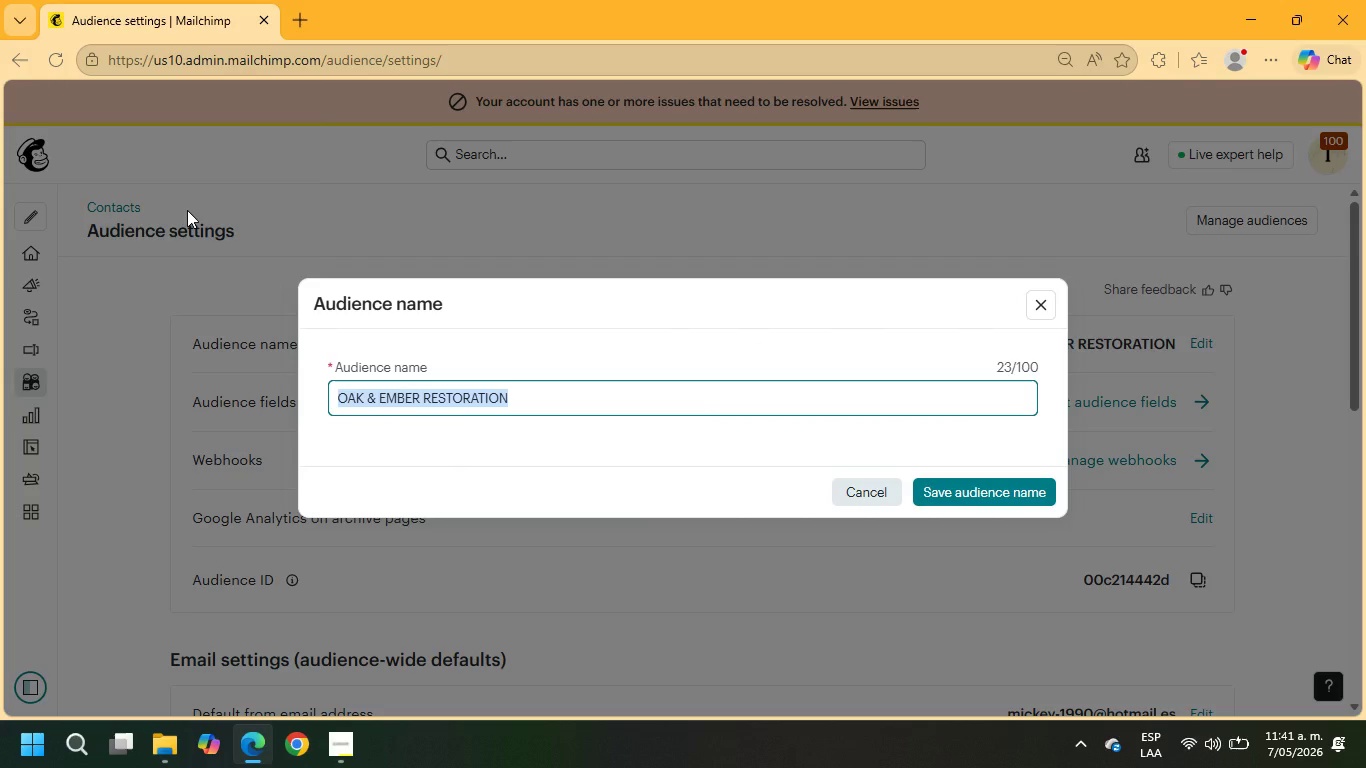 
type(Paw ^ Polish clients)
 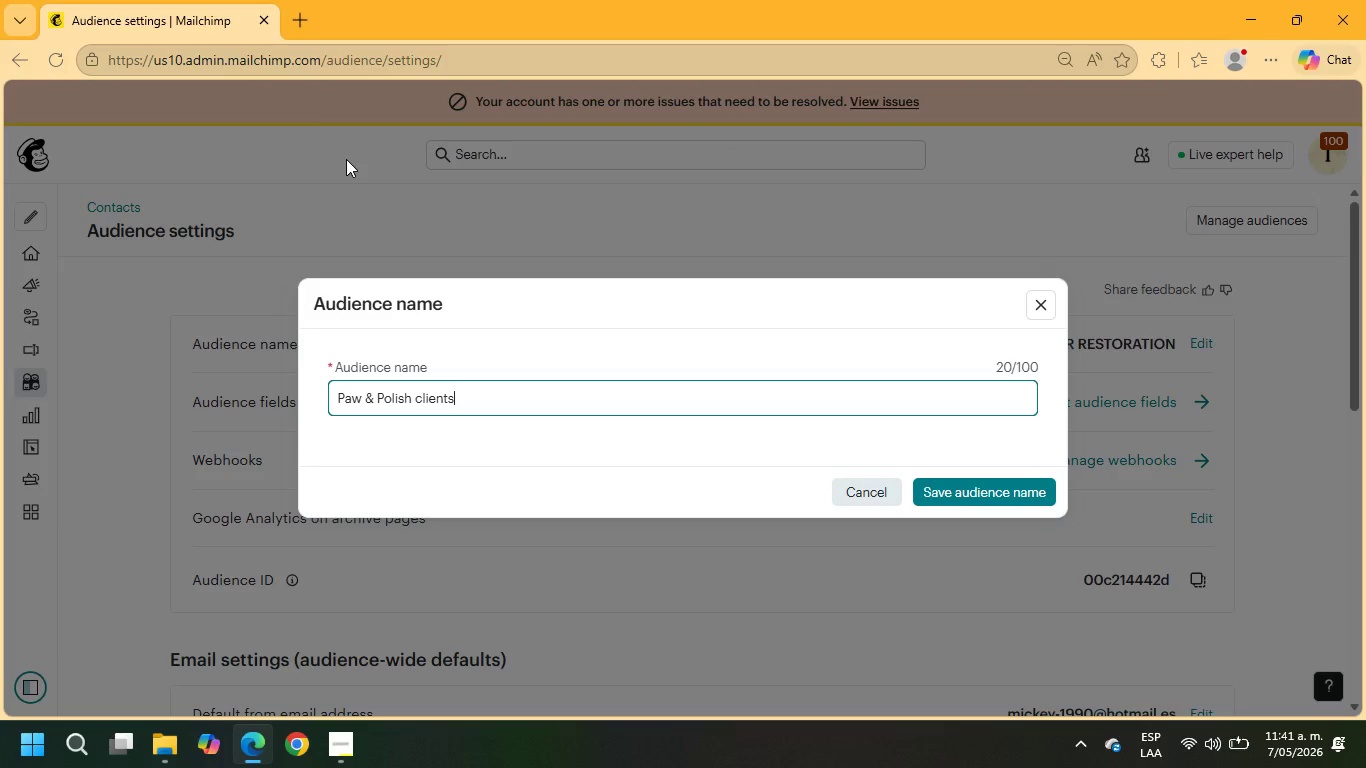 
key(ArrowLeft)
 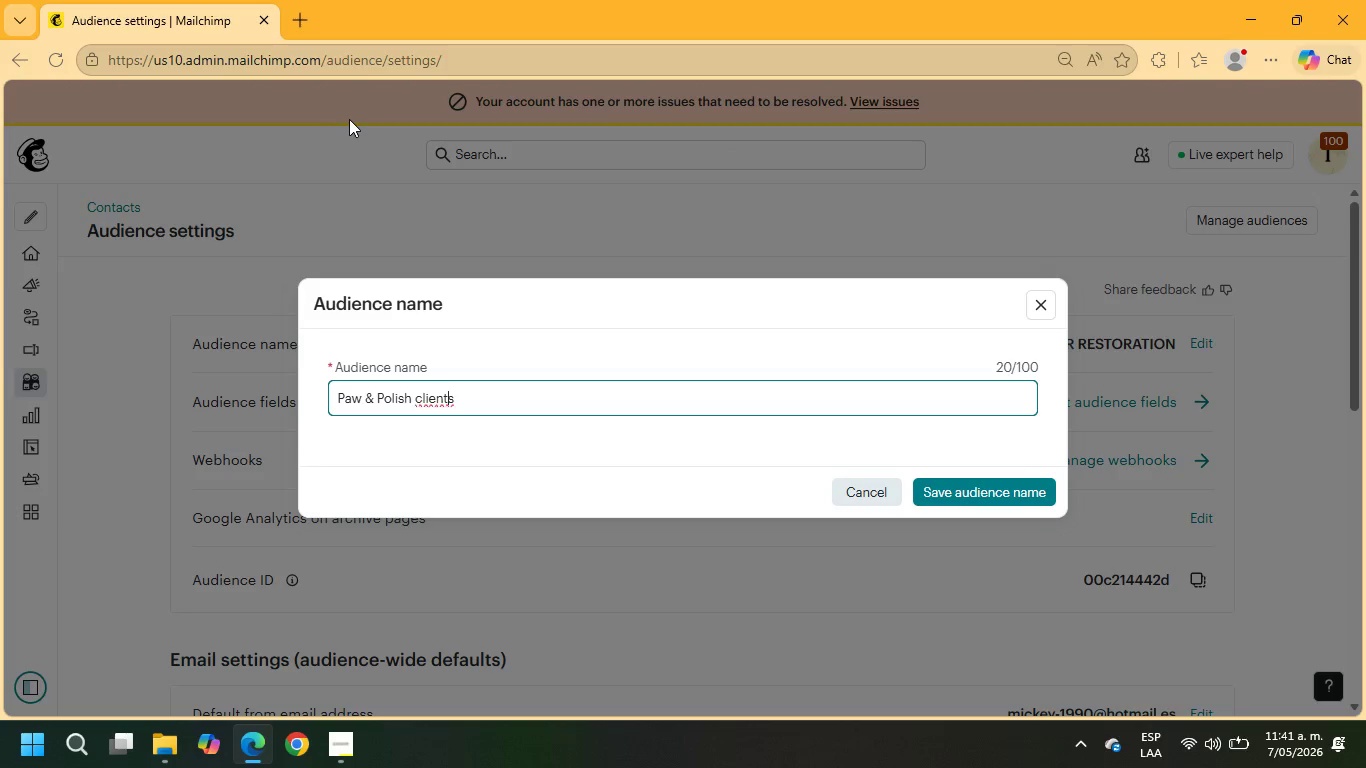 
key(ArrowLeft)
 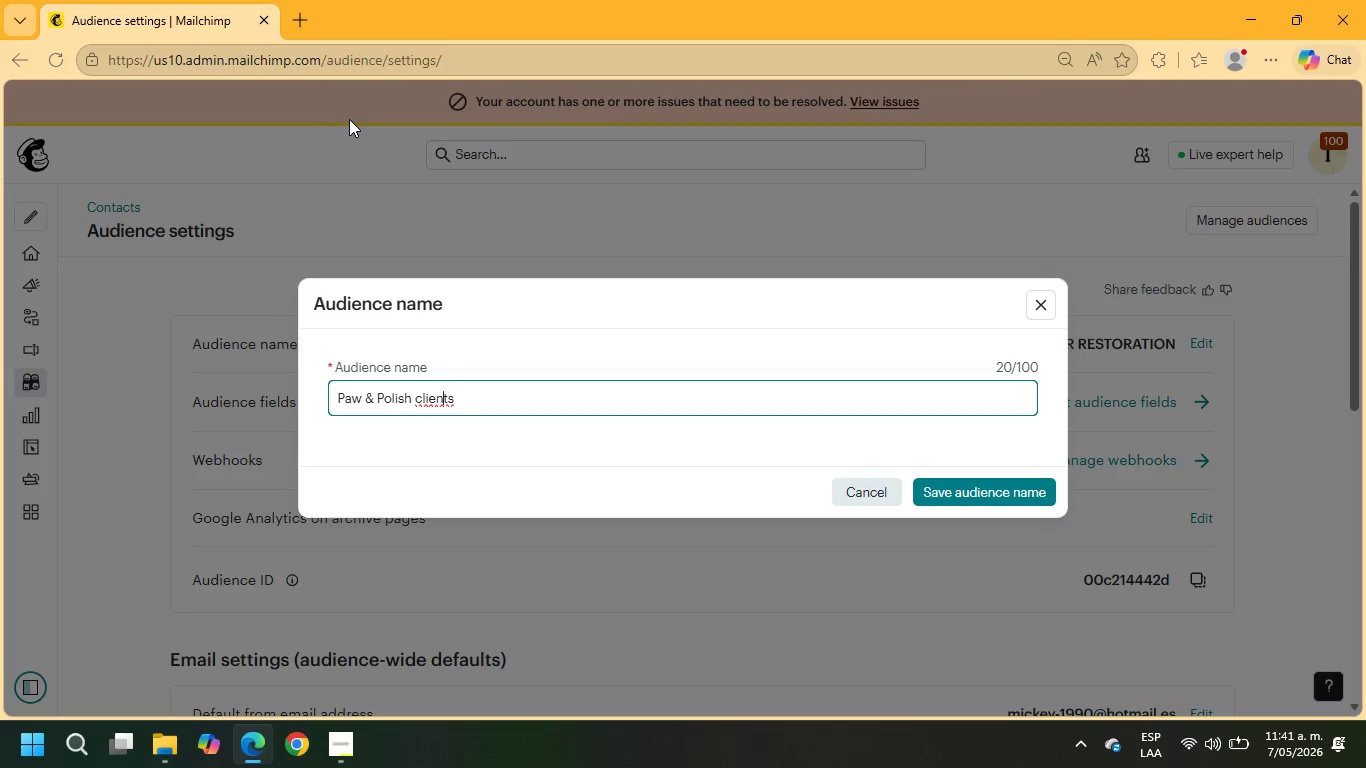 
key(ArrowLeft)
 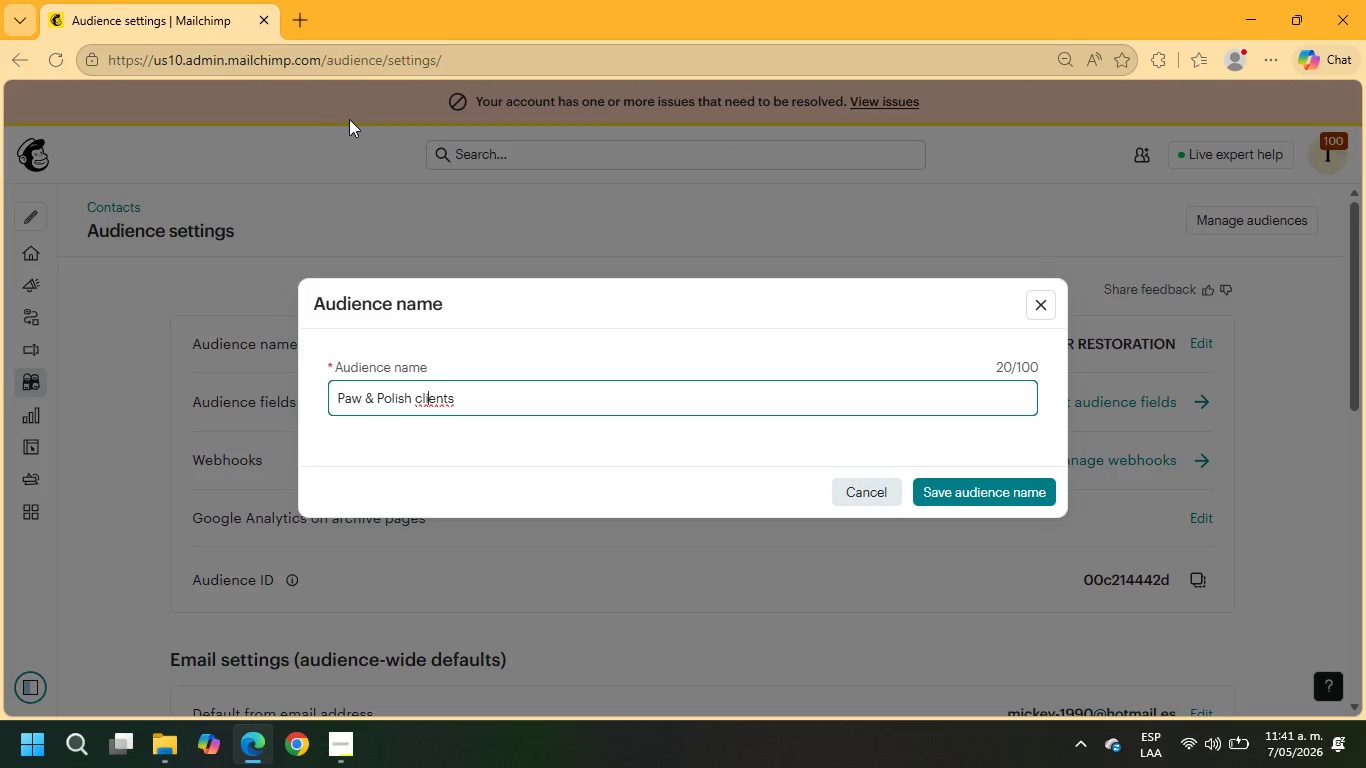 
key(ArrowLeft)
 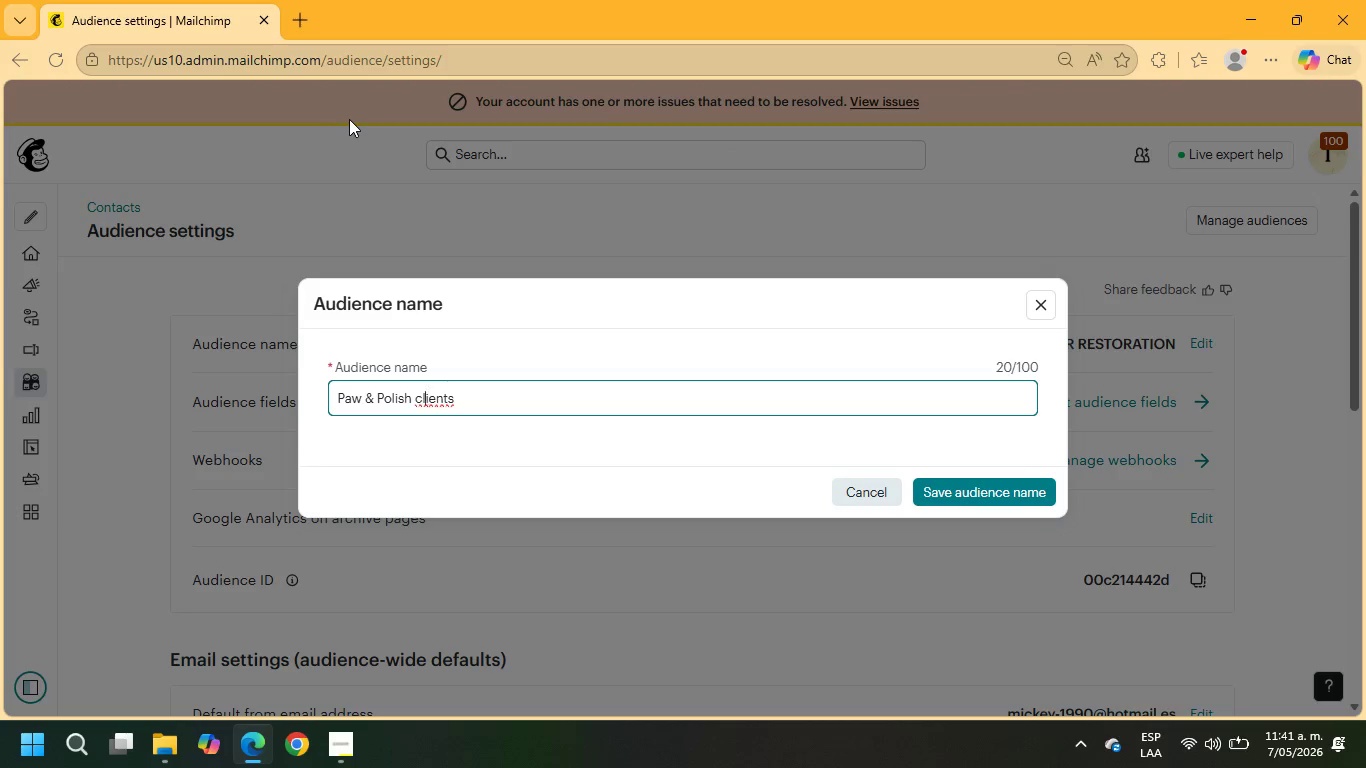 
key(ArrowLeft)
 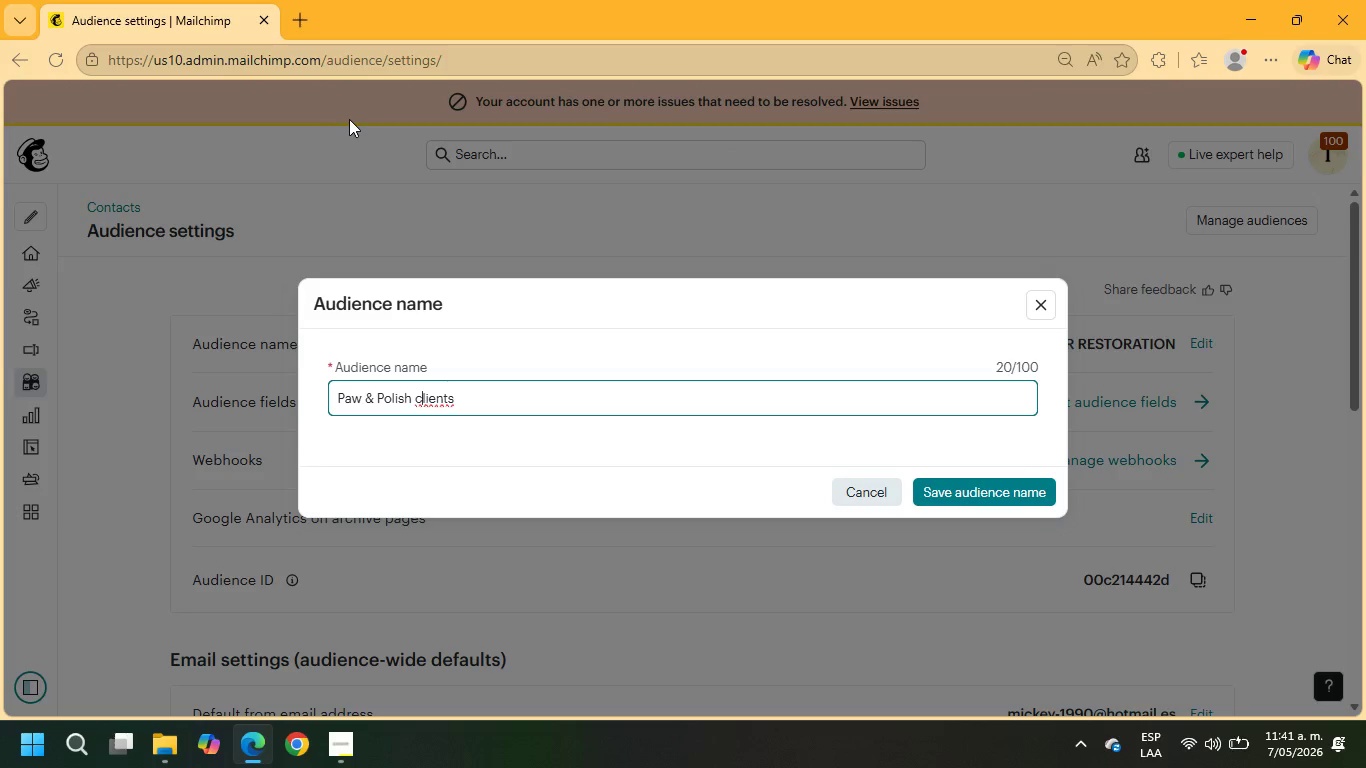 
key(ArrowLeft)
 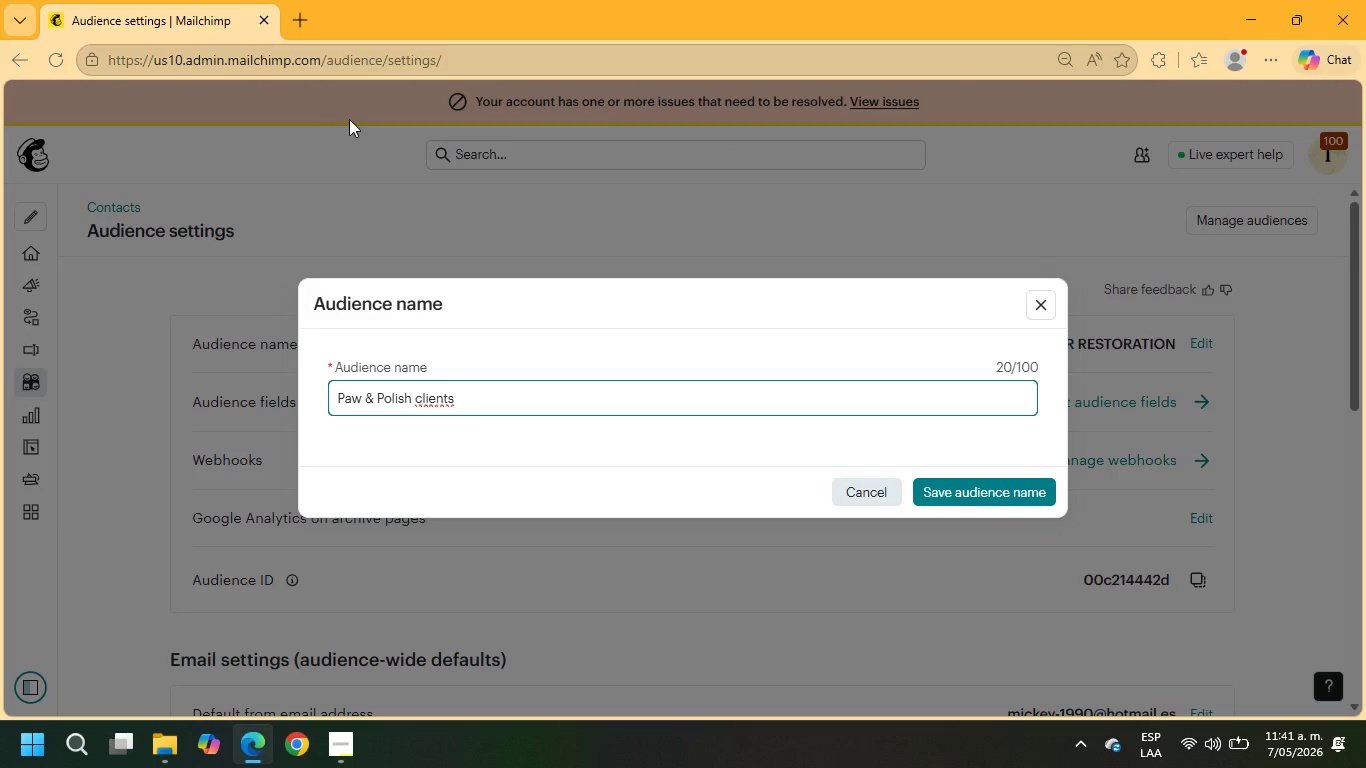 
key(Backspace)
 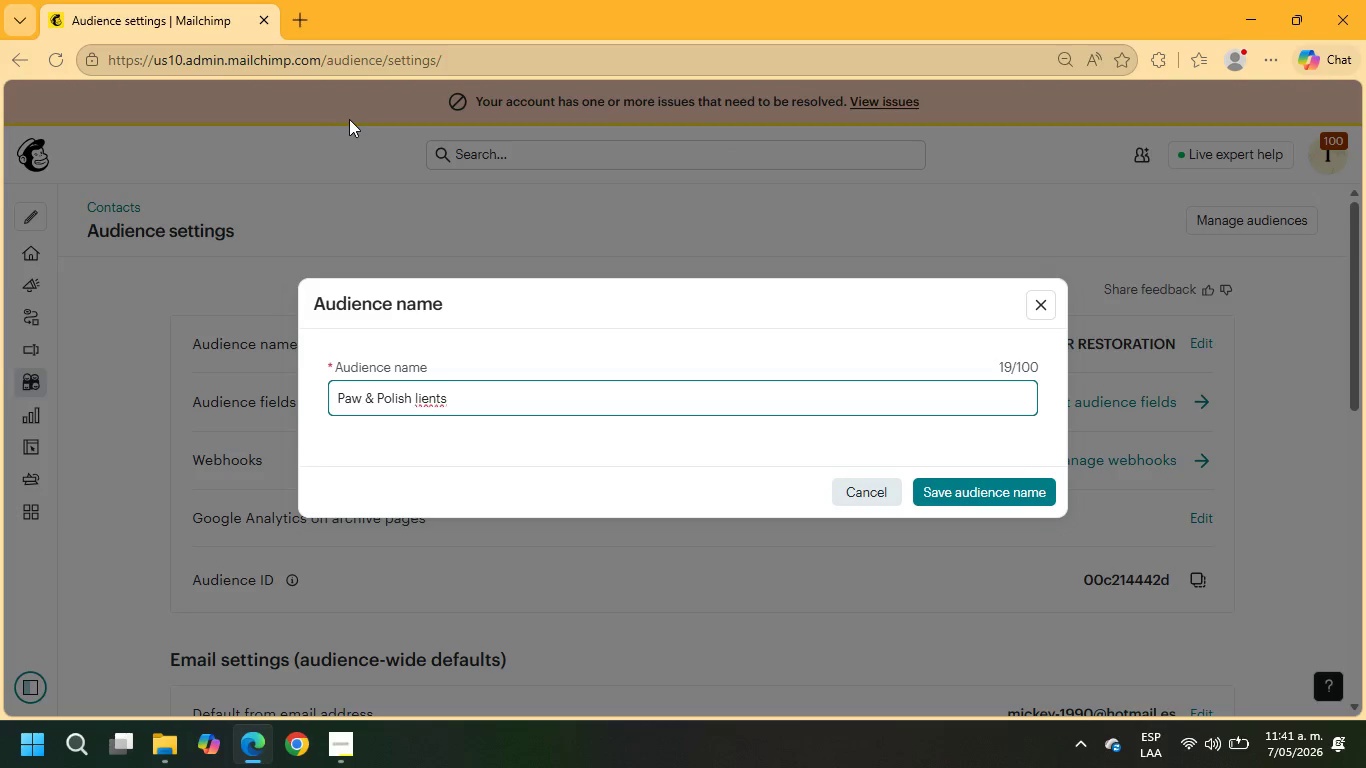 
key(Shift+ShiftRight)
 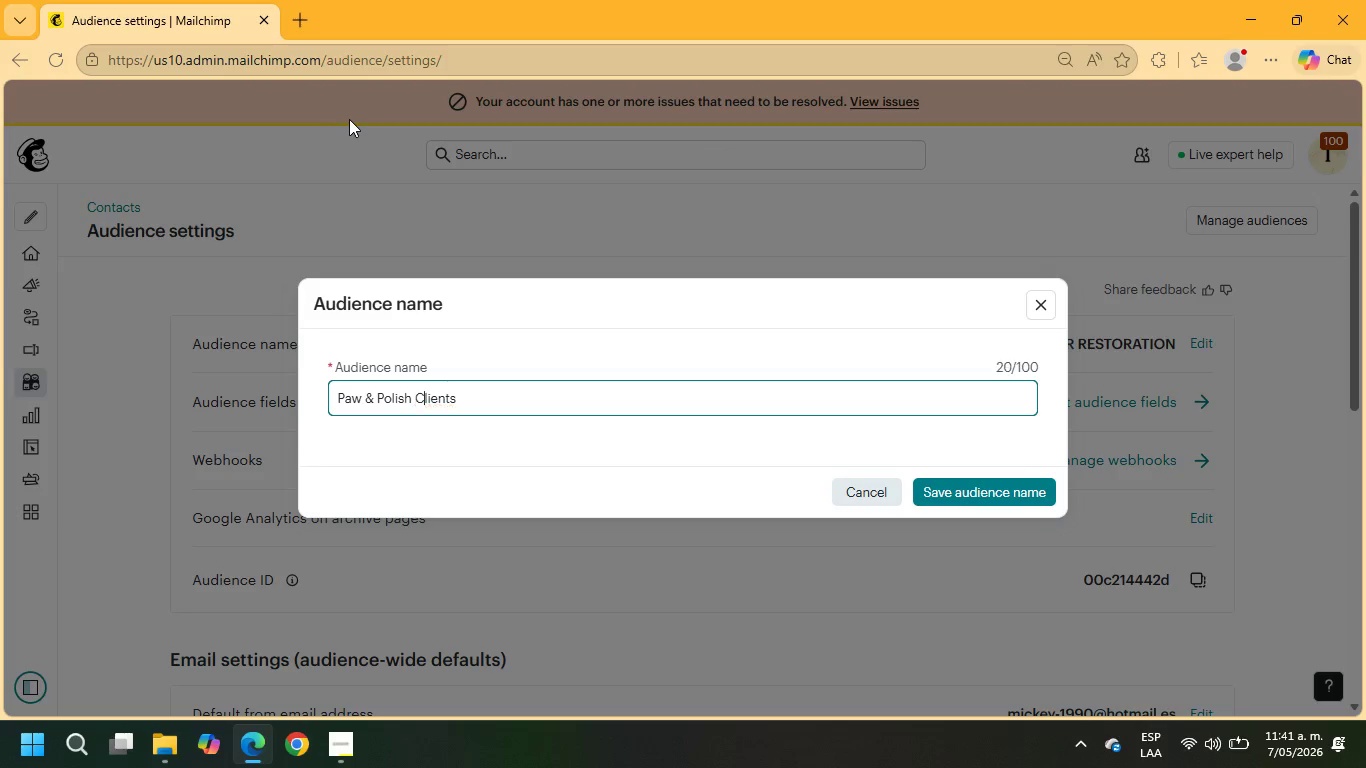 
key(Shift+C)
 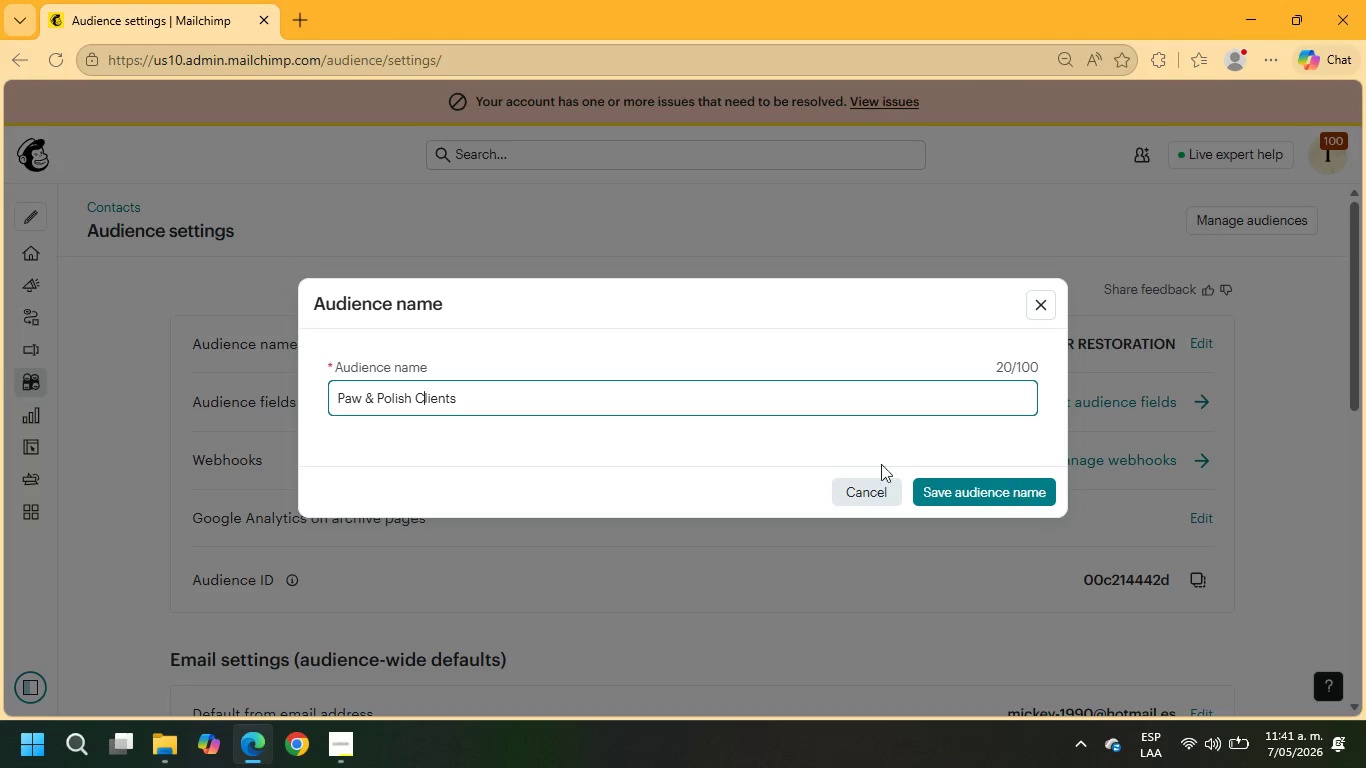 
left_click_drag(start_coordinate=[567, 399], to_coordinate=[248, 387])
 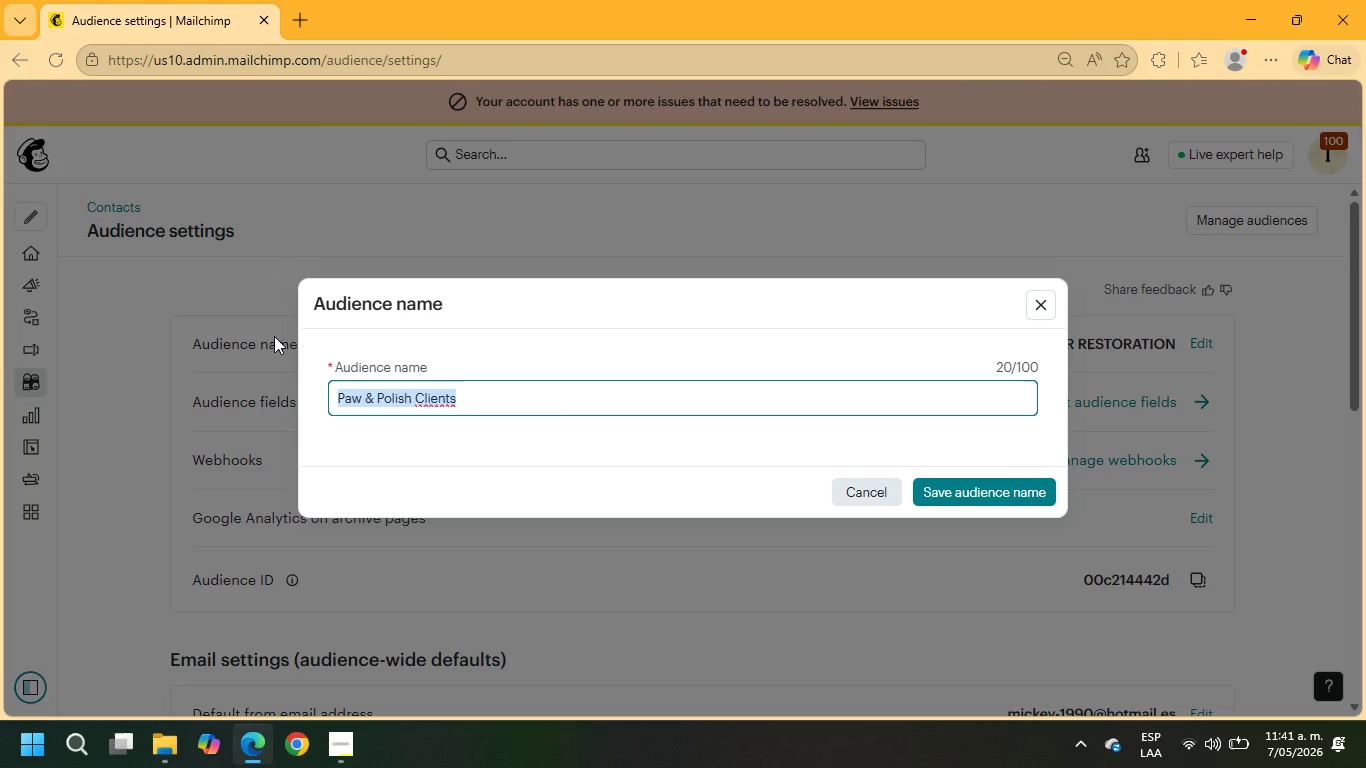 
key(Control+C)
 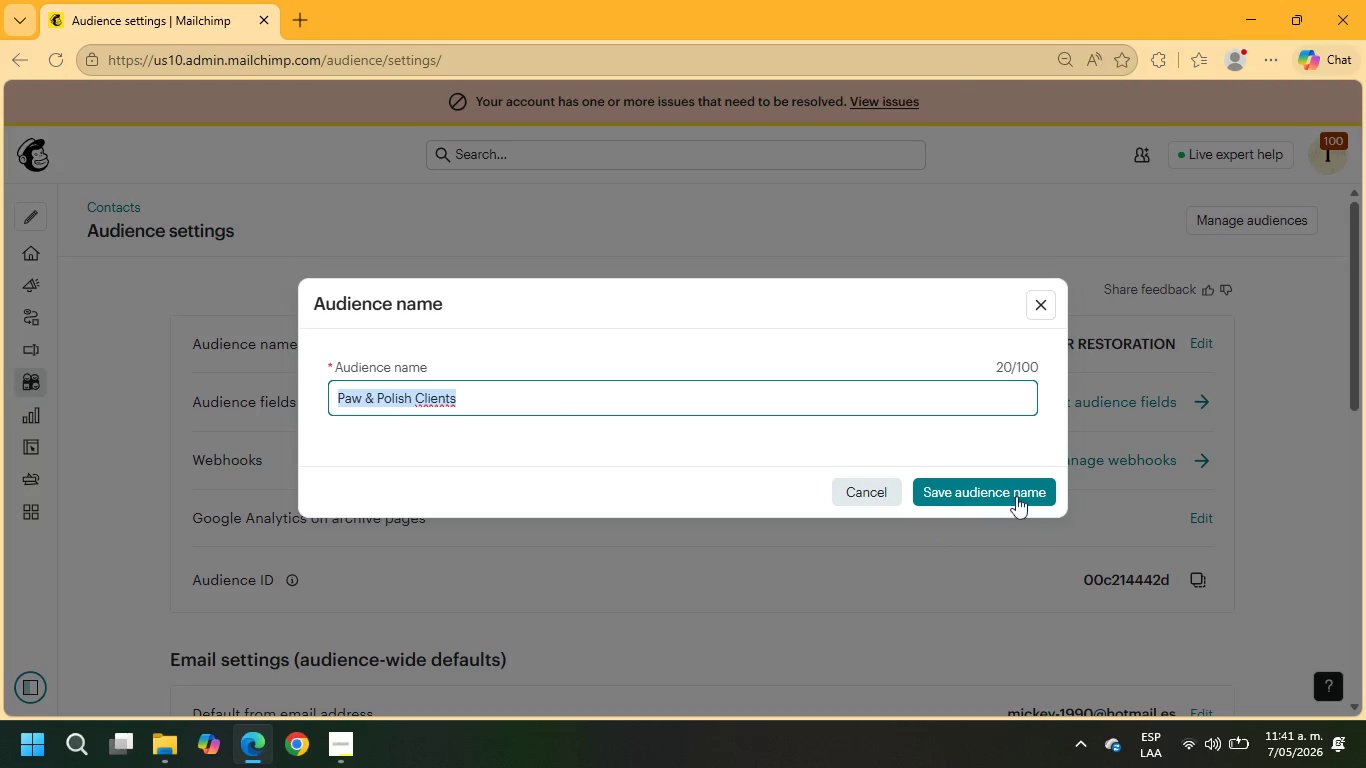 
left_click([1008, 488])
 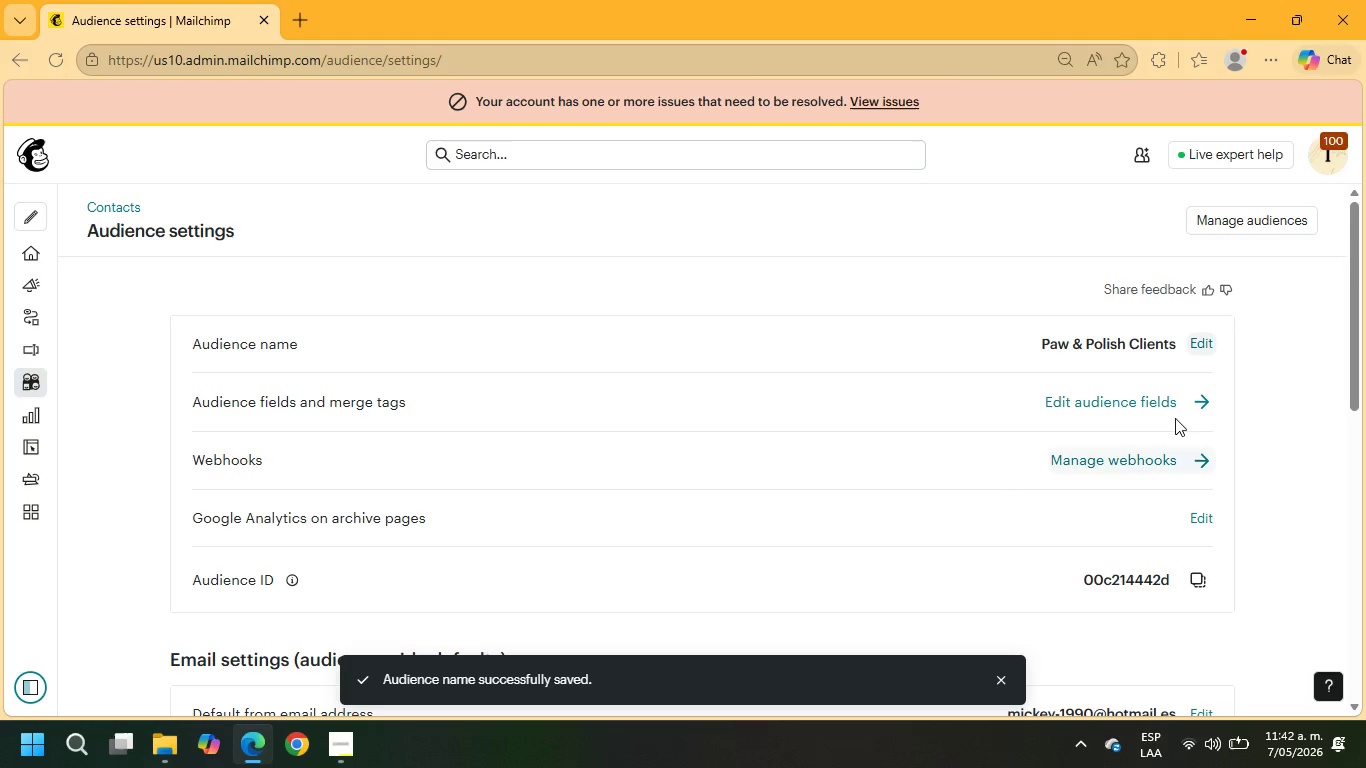 
scroll: coordinate [1130, 376], scroll_direction: down, amount: 4.0
 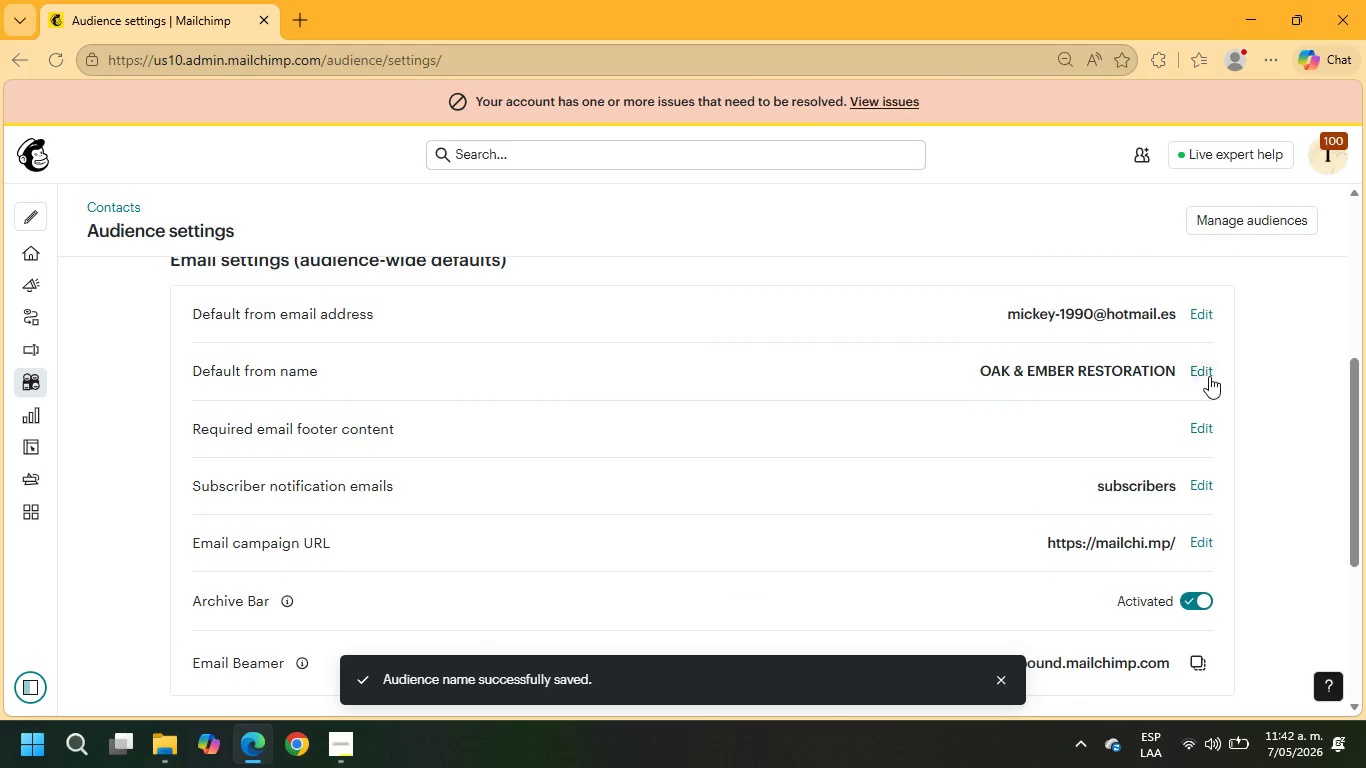 
left_click([1205, 372])
 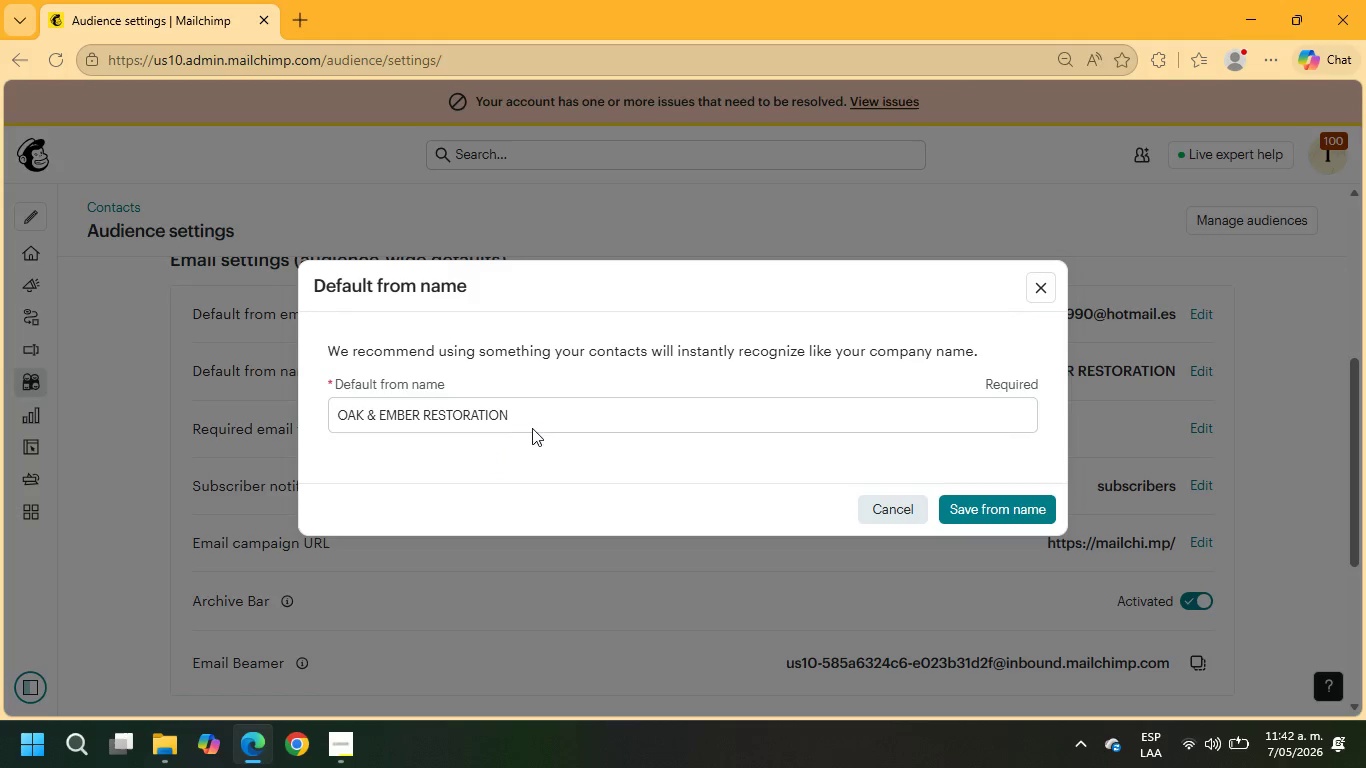 
left_click_drag(start_coordinate=[535, 420], to_coordinate=[218, 398])
 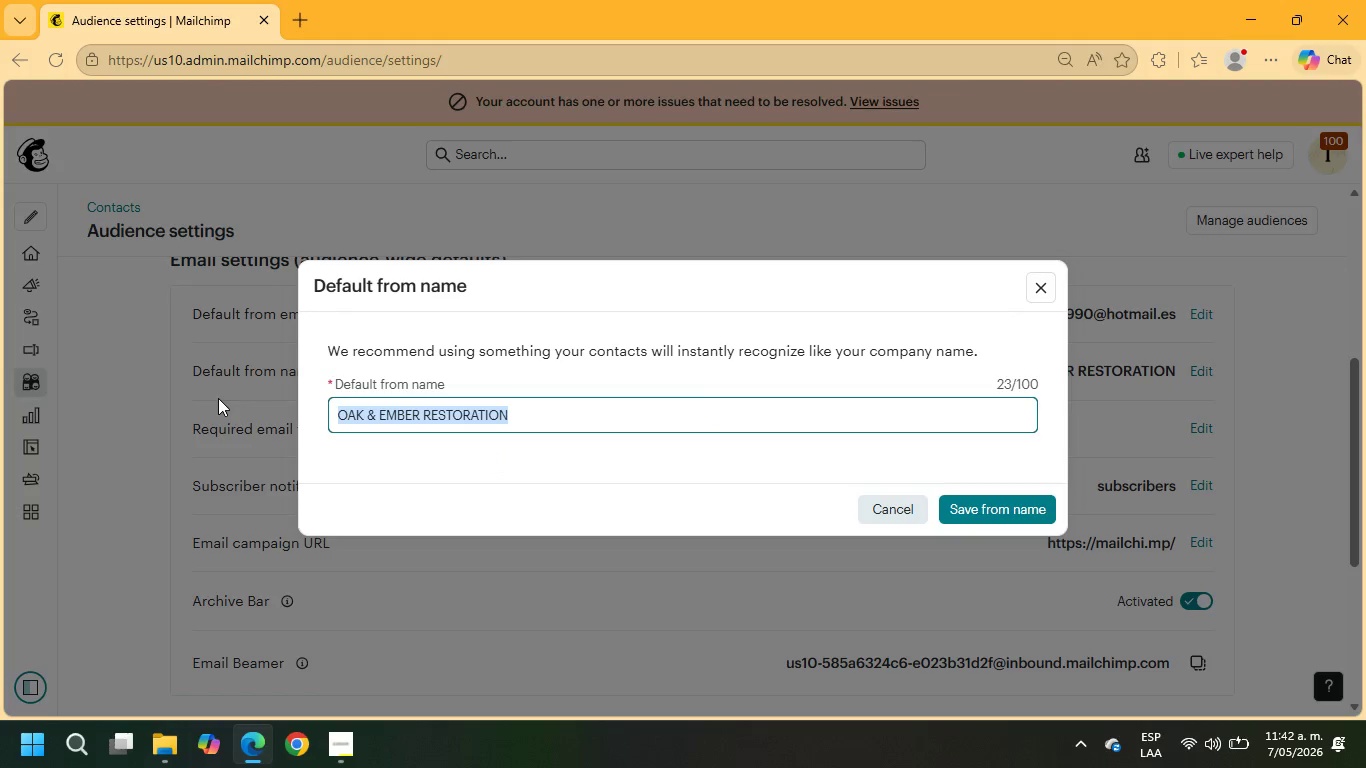 
key(Control+V)
 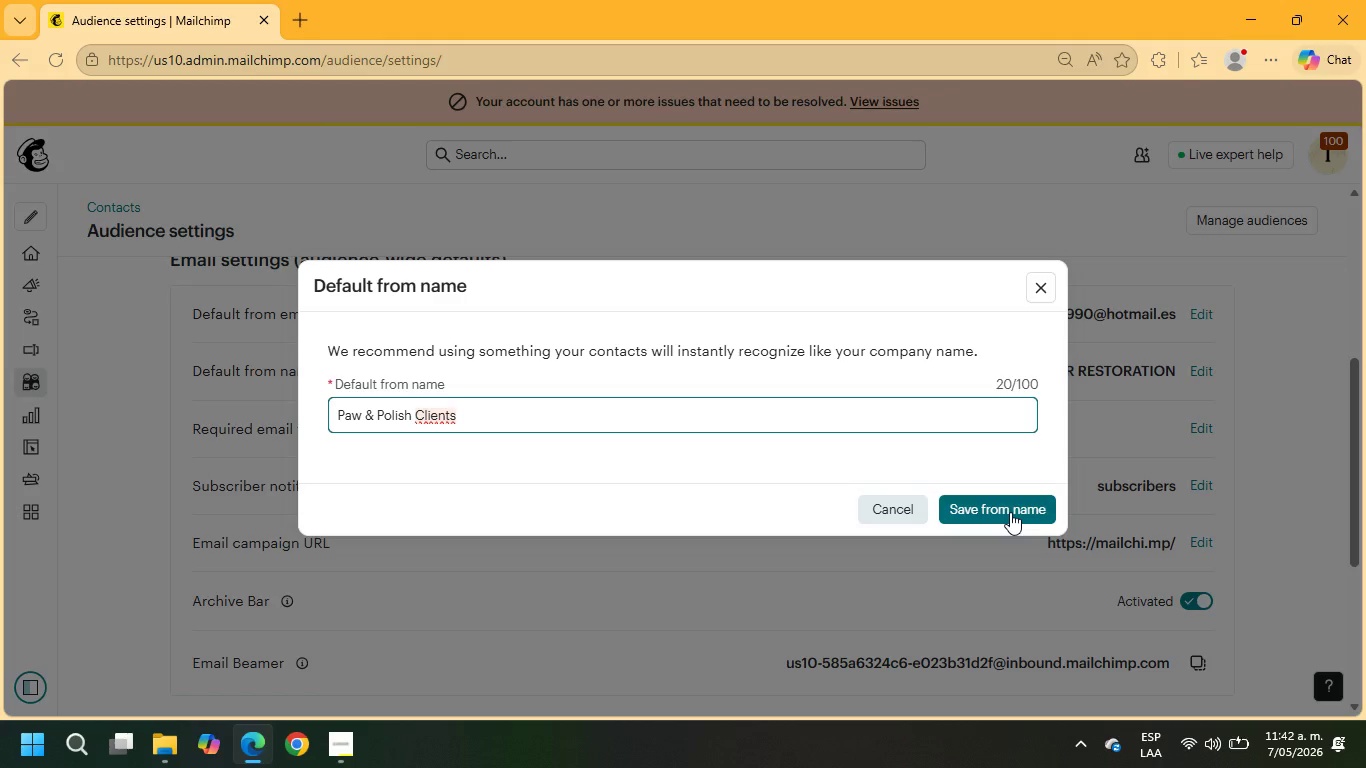 
left_click([1010, 512])
 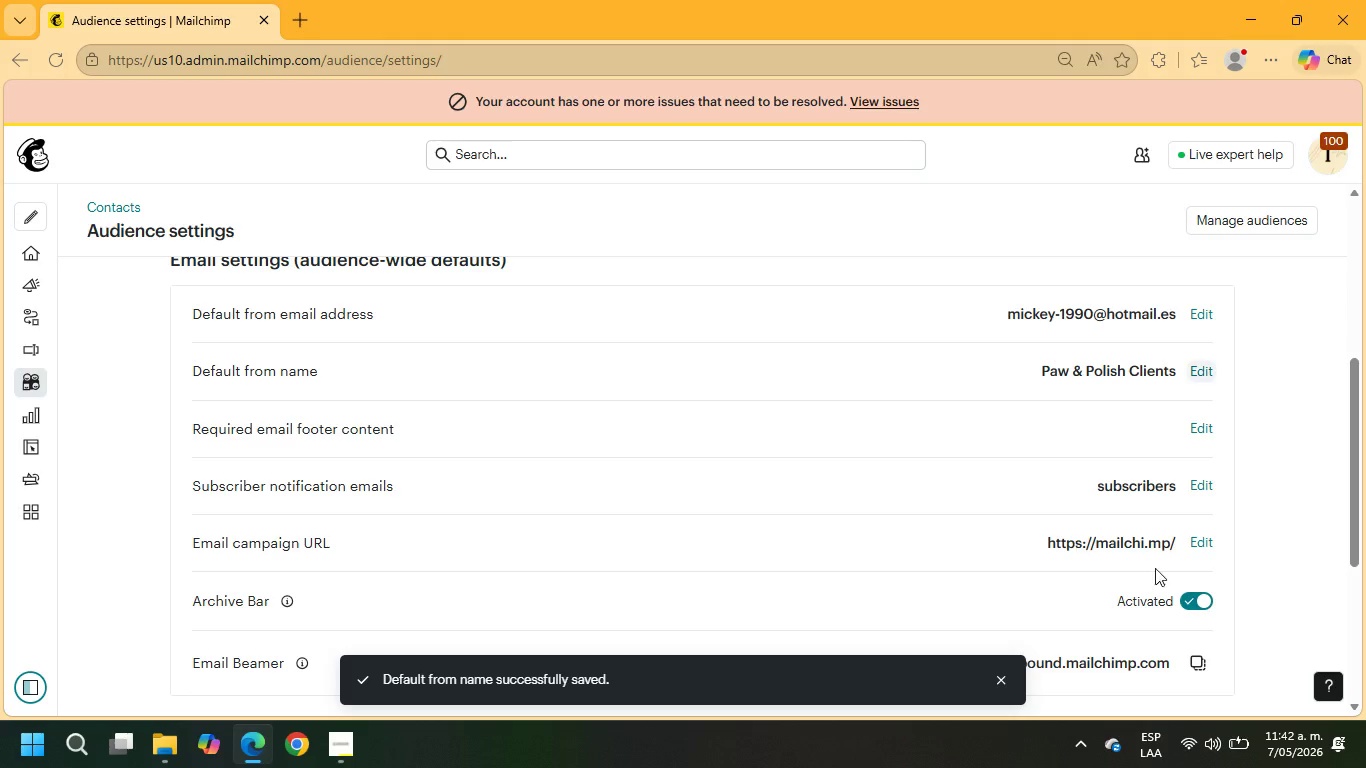 
left_click([1200, 547])
 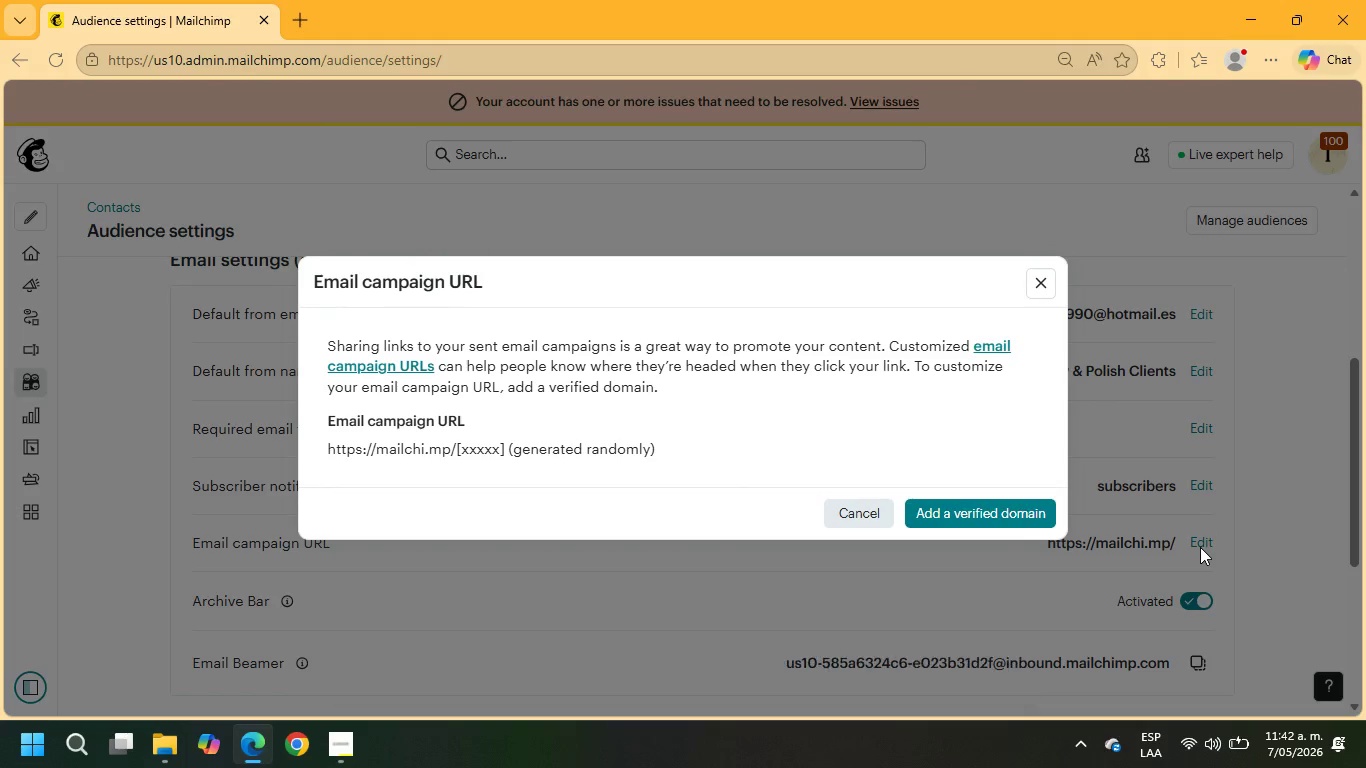 
left_click([1046, 287])
 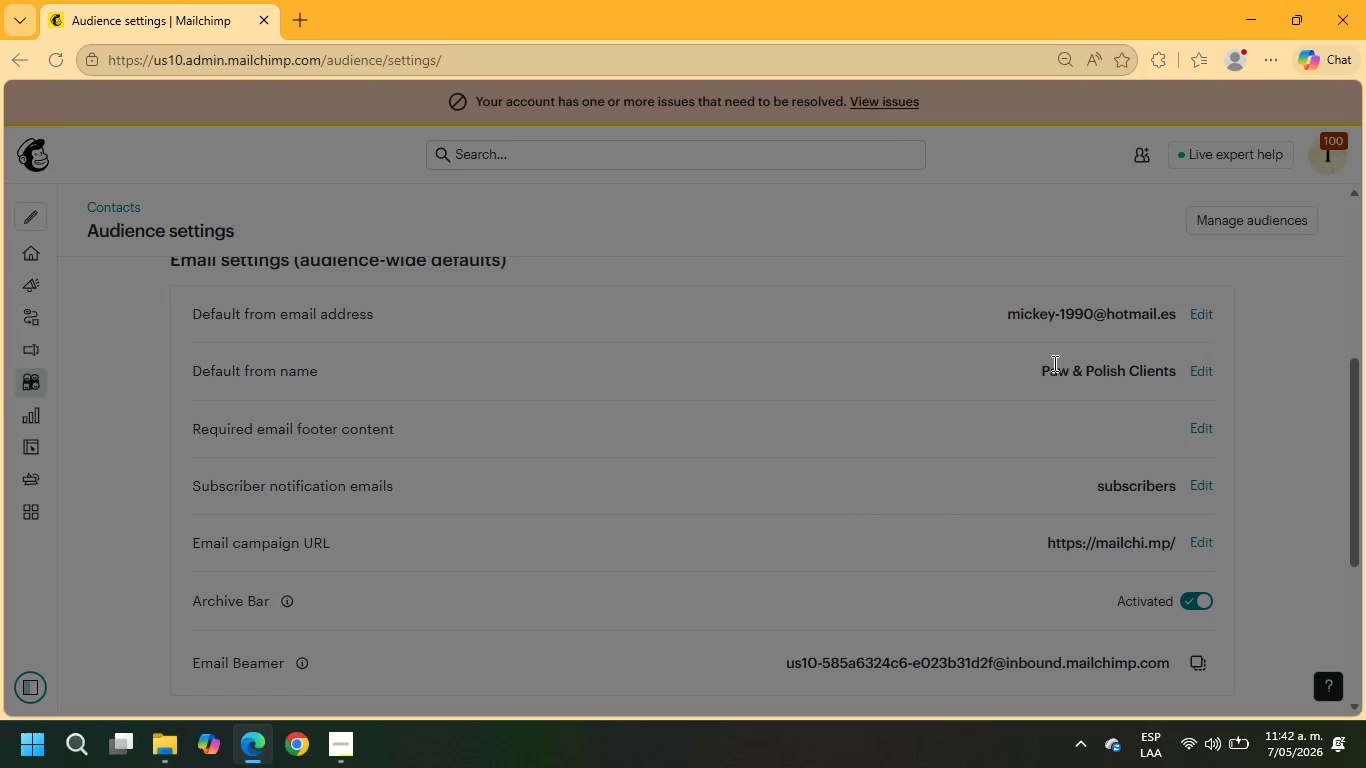 
scroll: coordinate [463, 273], scroll_direction: up, amount: 3.0
 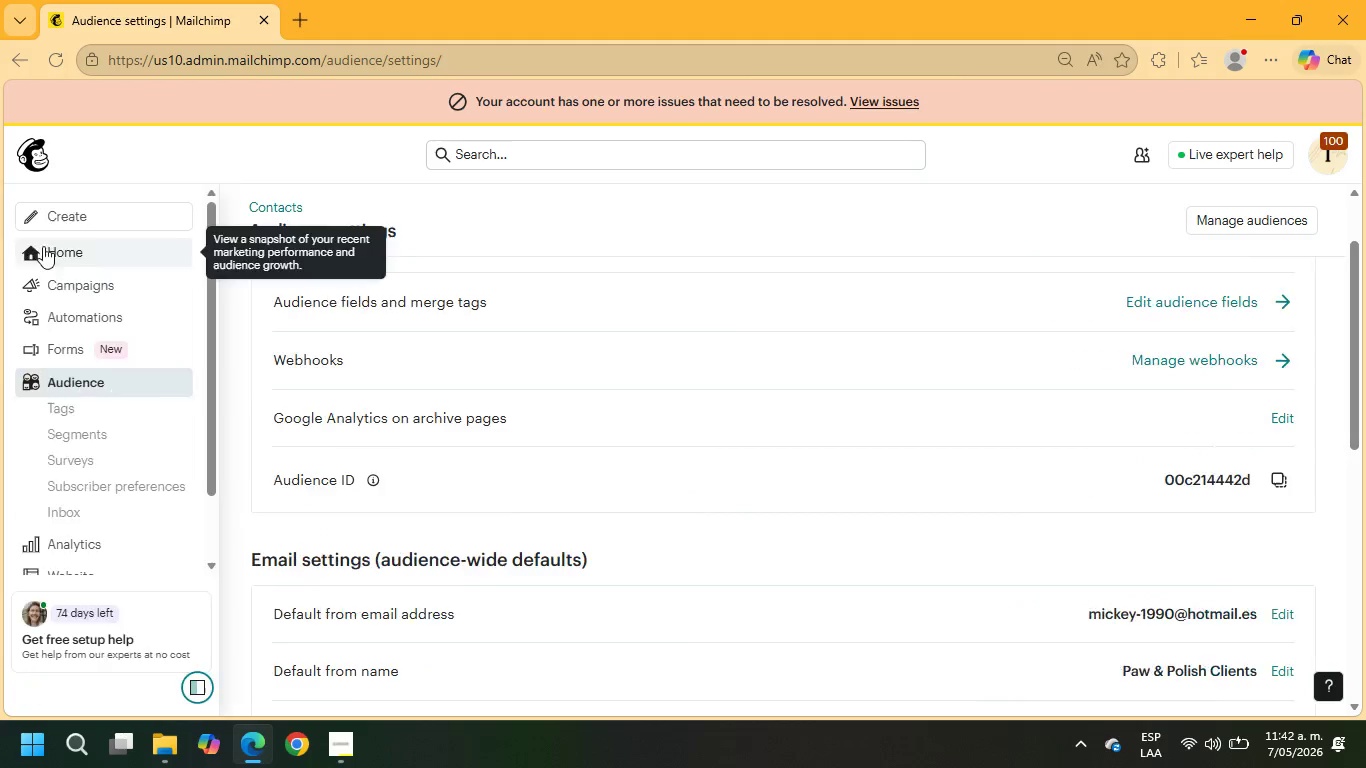 
left_click([38, 246])
 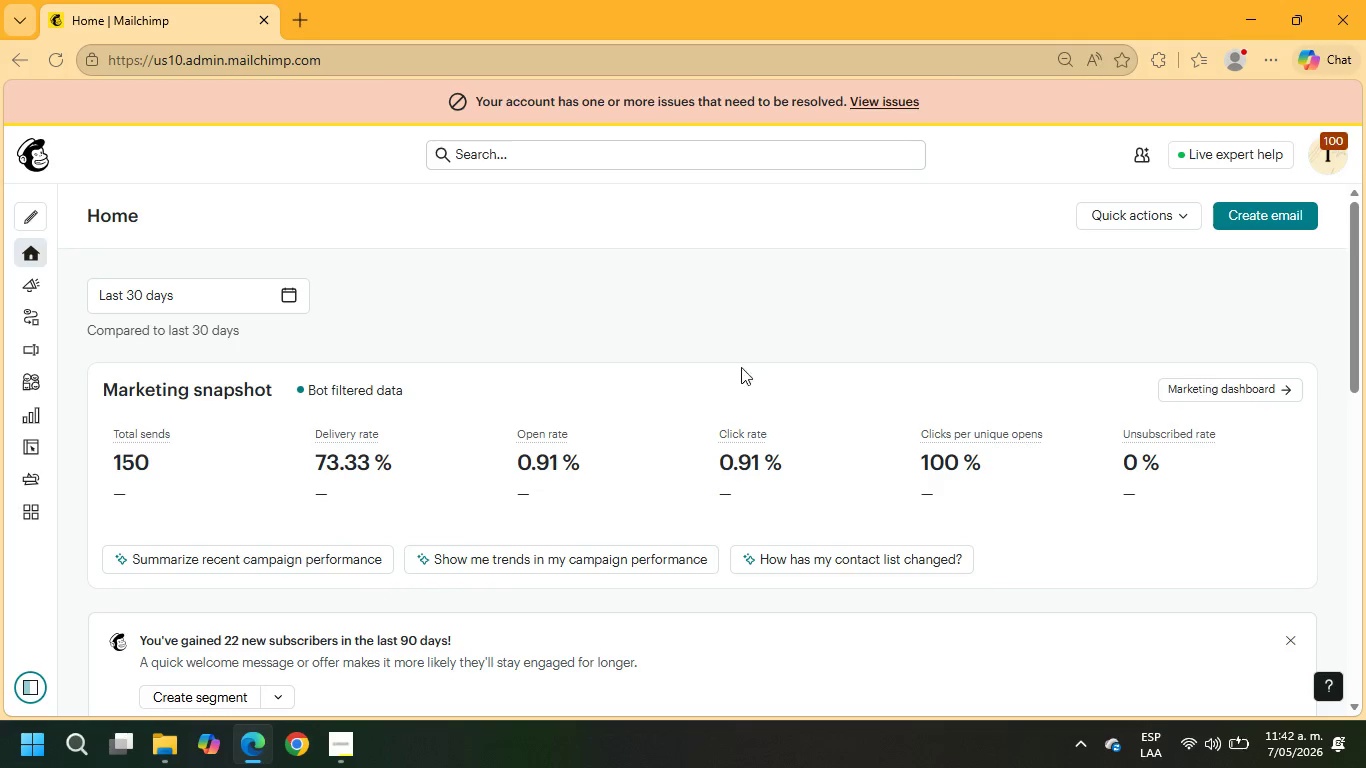 
wait(5.45)
 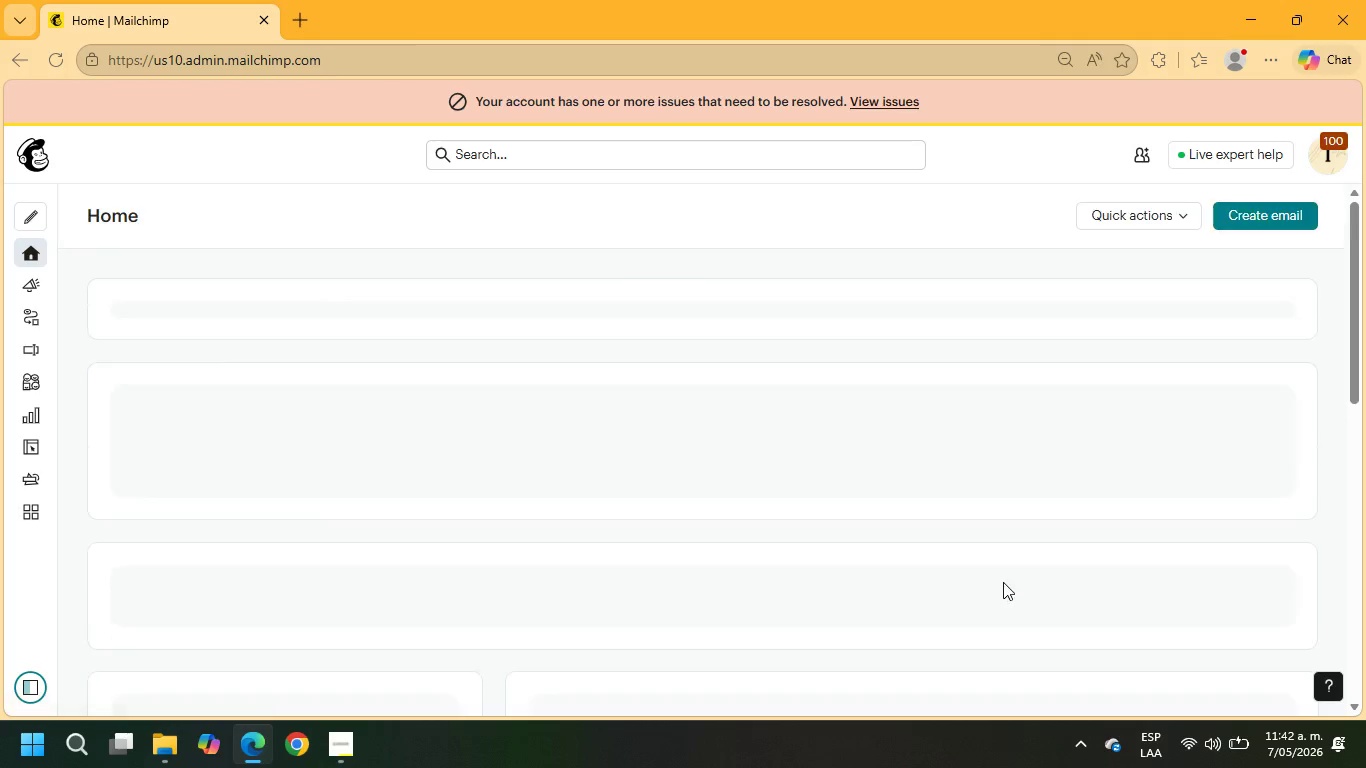 
left_click([54, 373])
 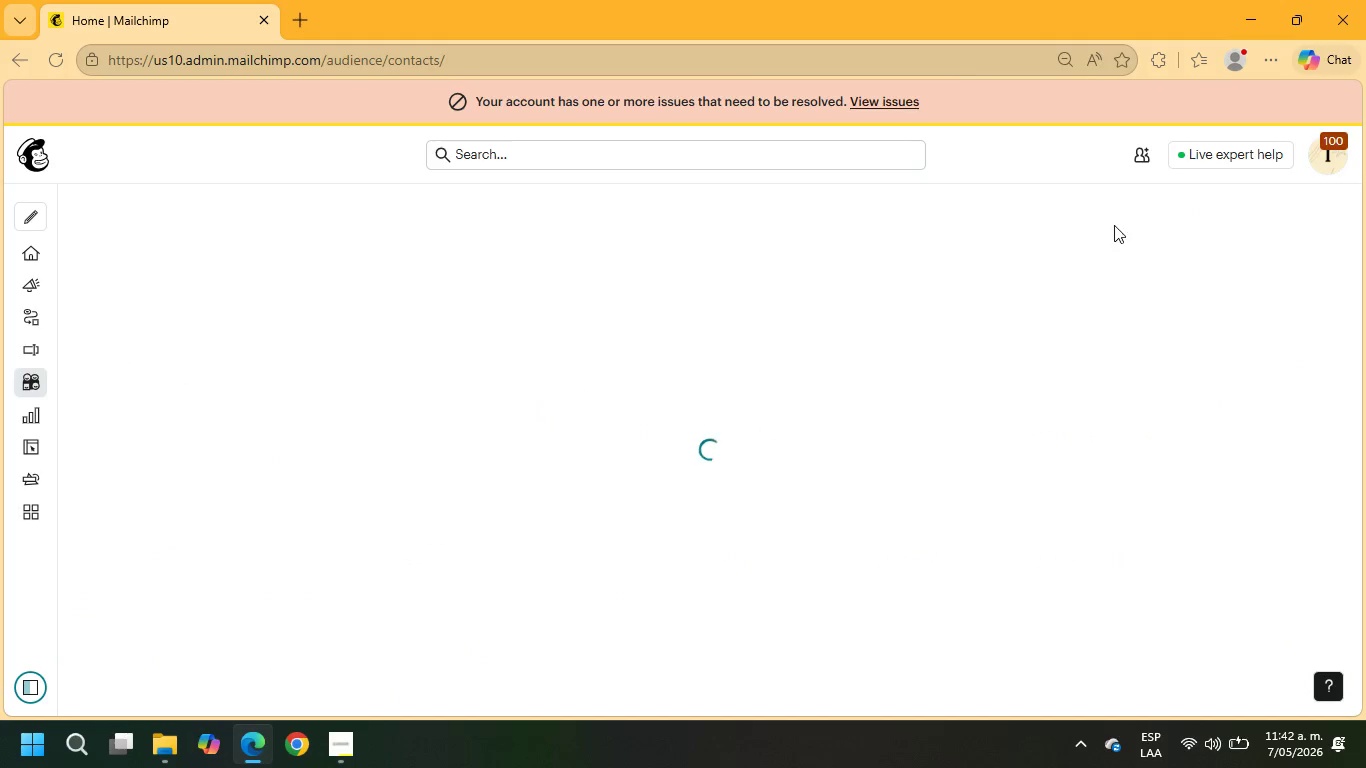 
mouse_move([1143, 224])
 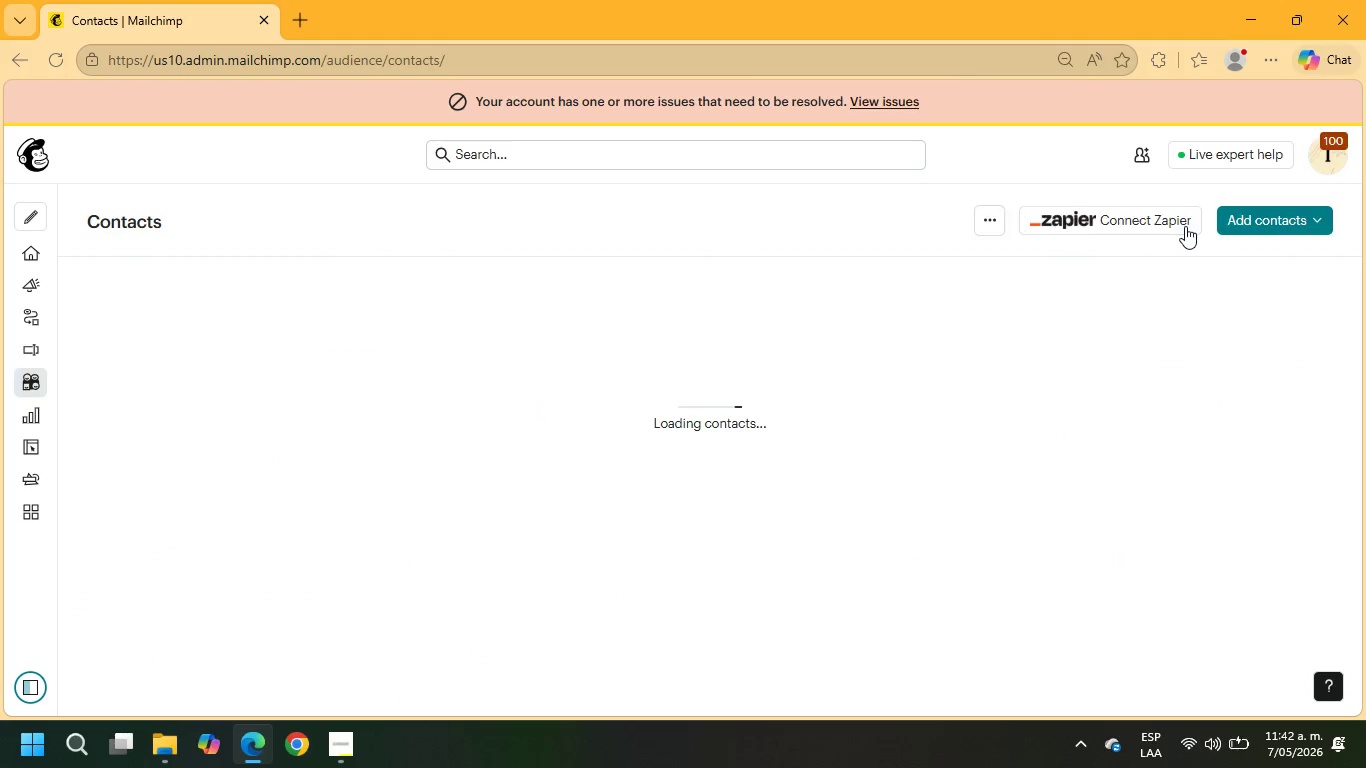 
left_click([1185, 226])
 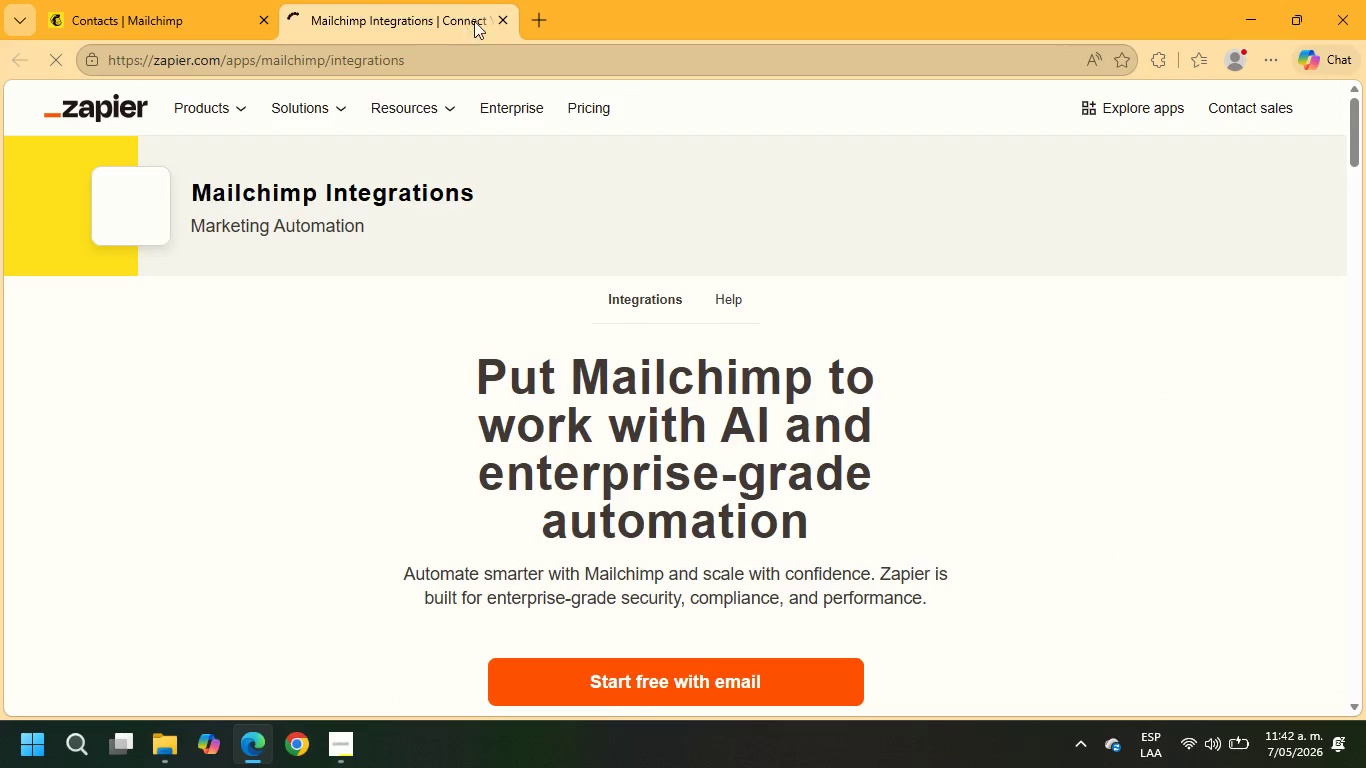 
left_click_drag(start_coordinate=[504, 21], to_coordinate=[966, 219])
 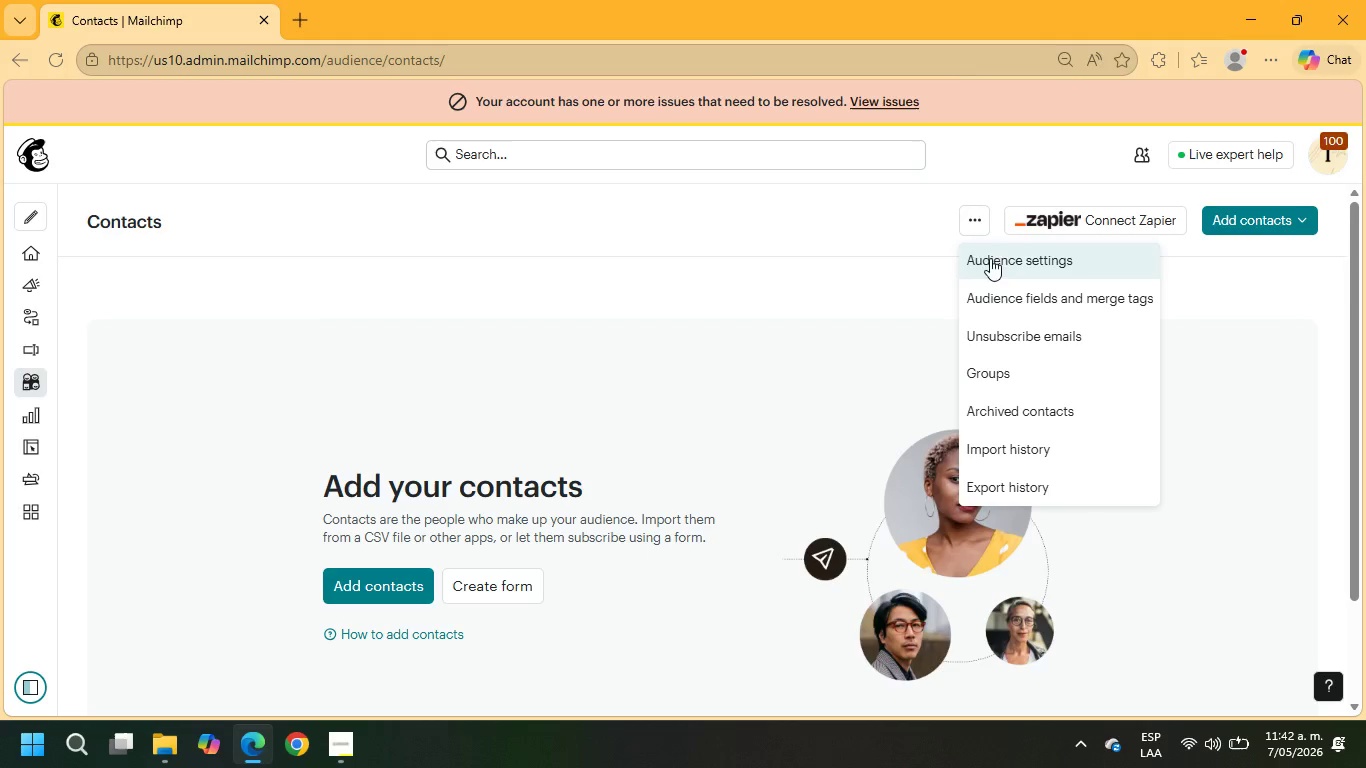 
left_click([966, 219])
 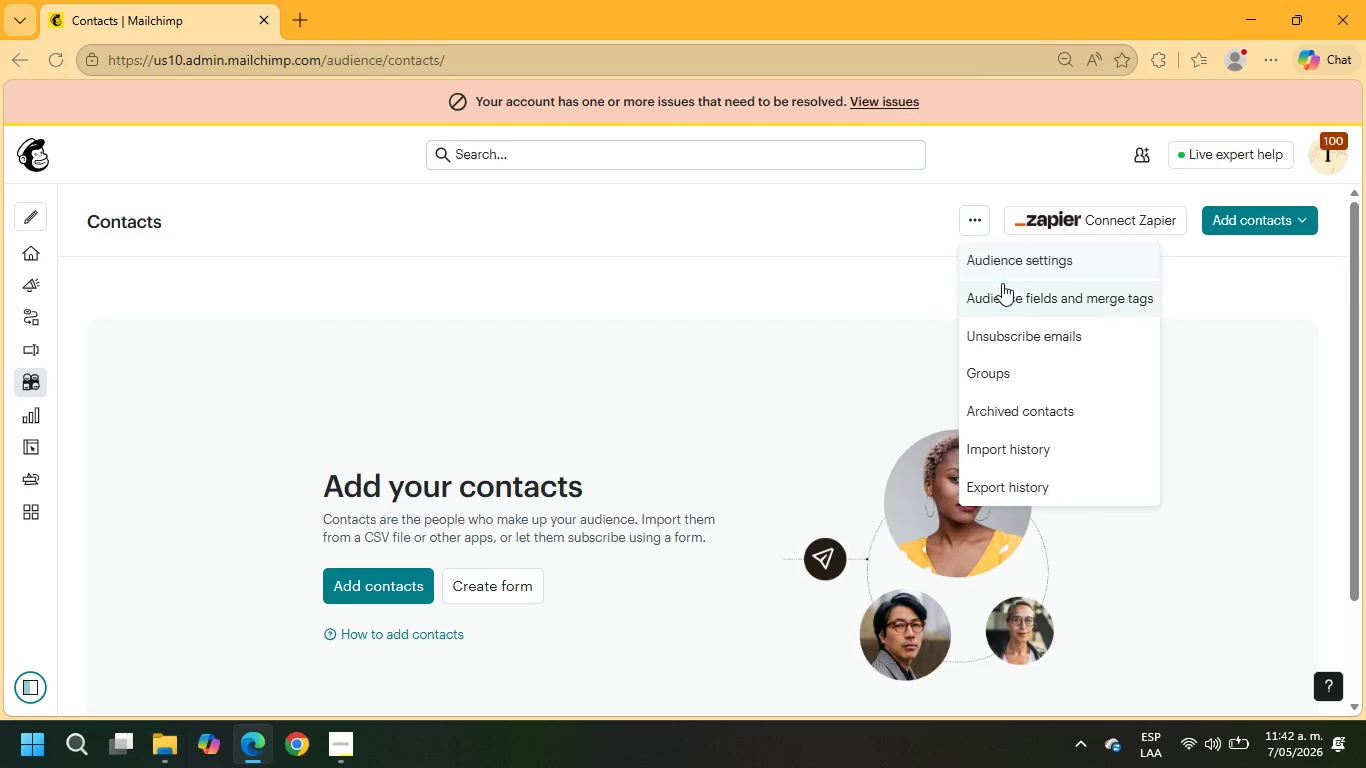 
left_click([1004, 288])
 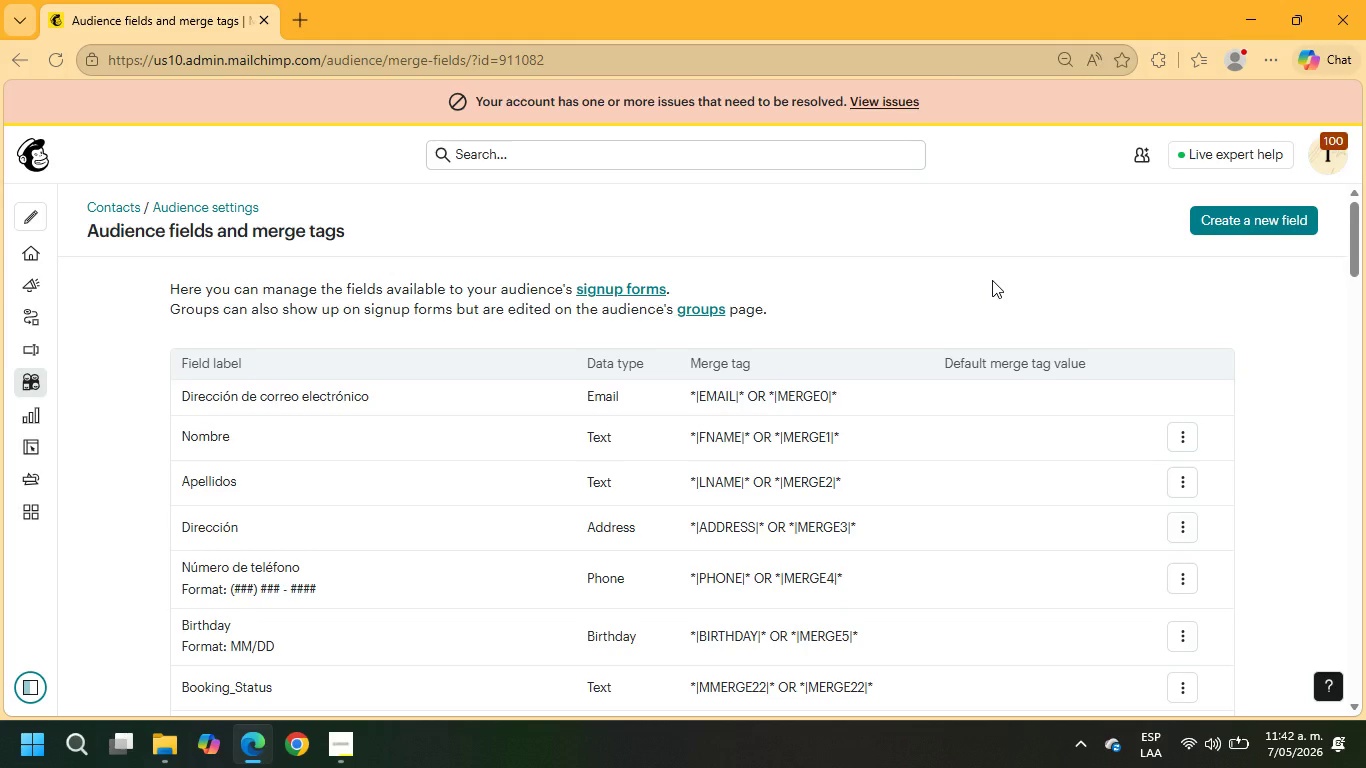 
wait(25.28)
 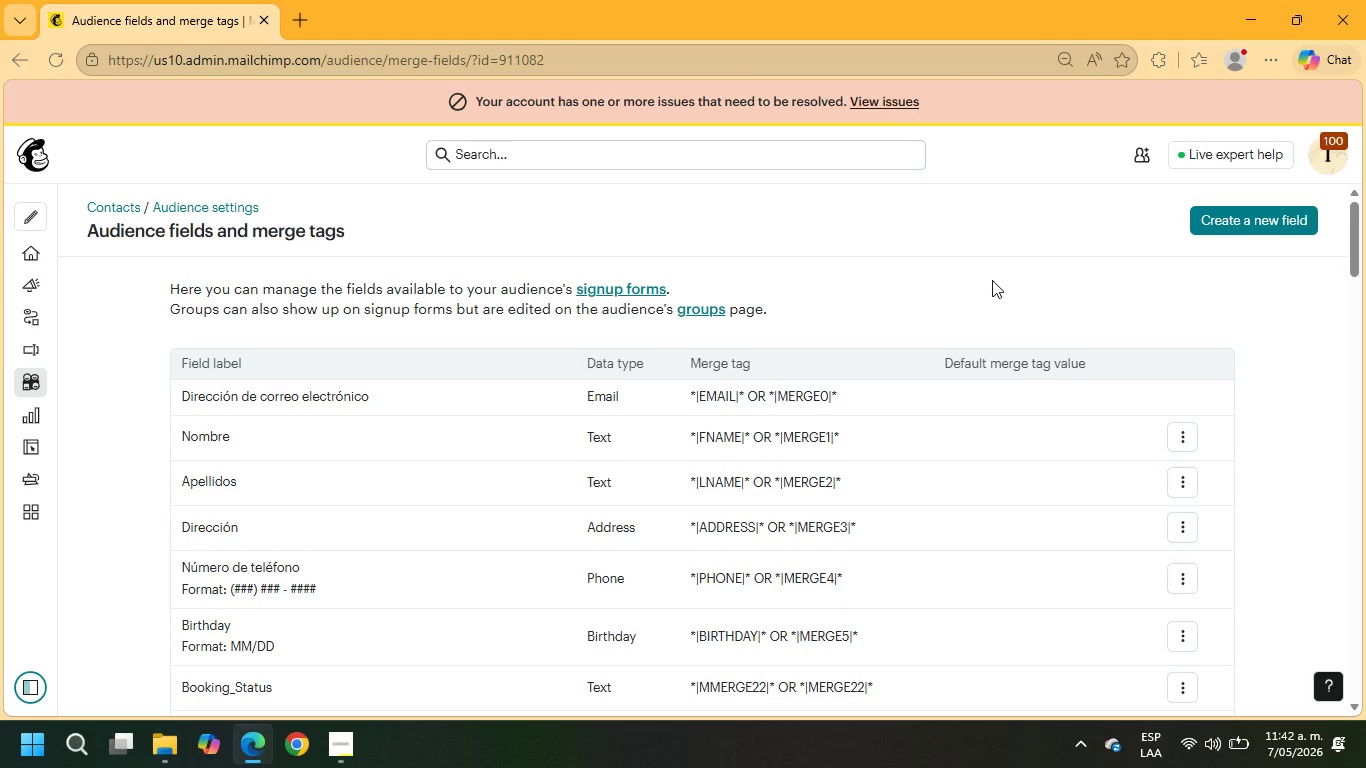 
left_click([1243, 221])
 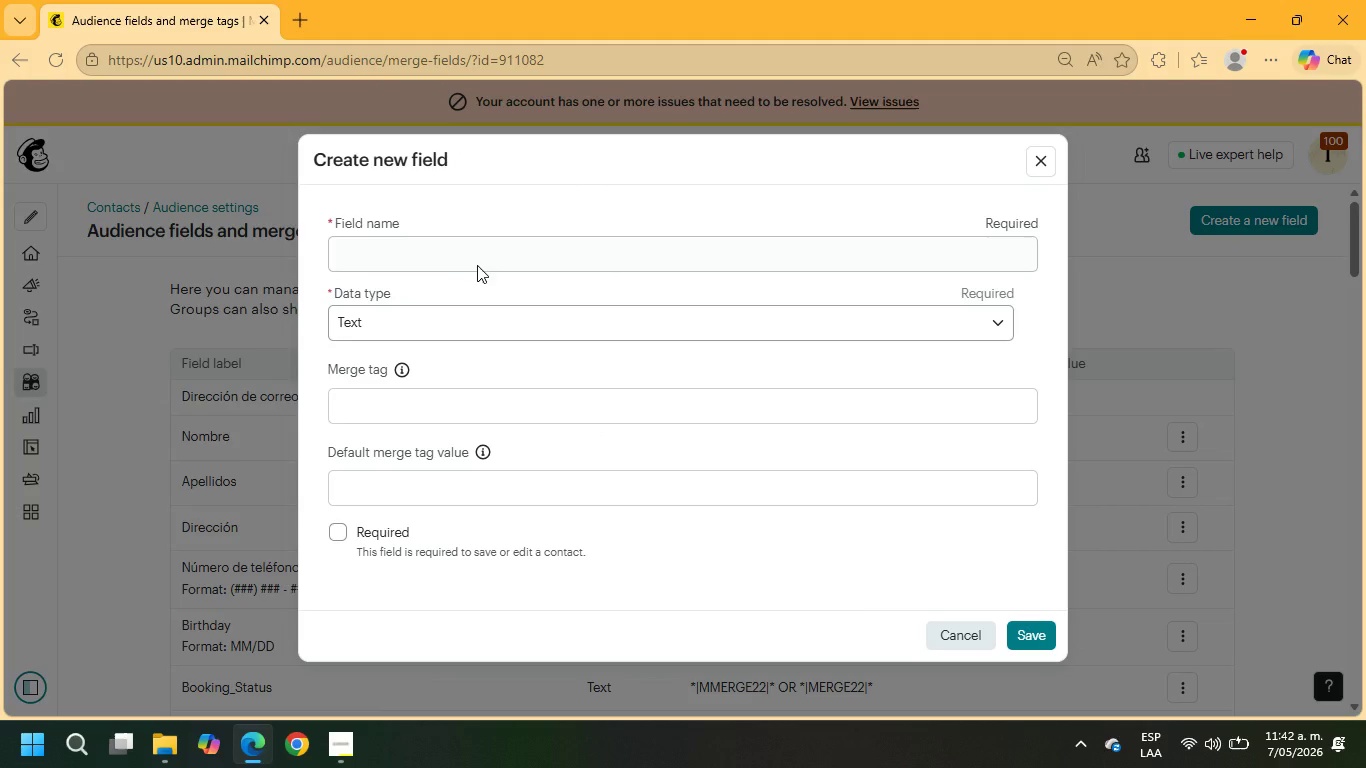 
left_click([469, 237])
 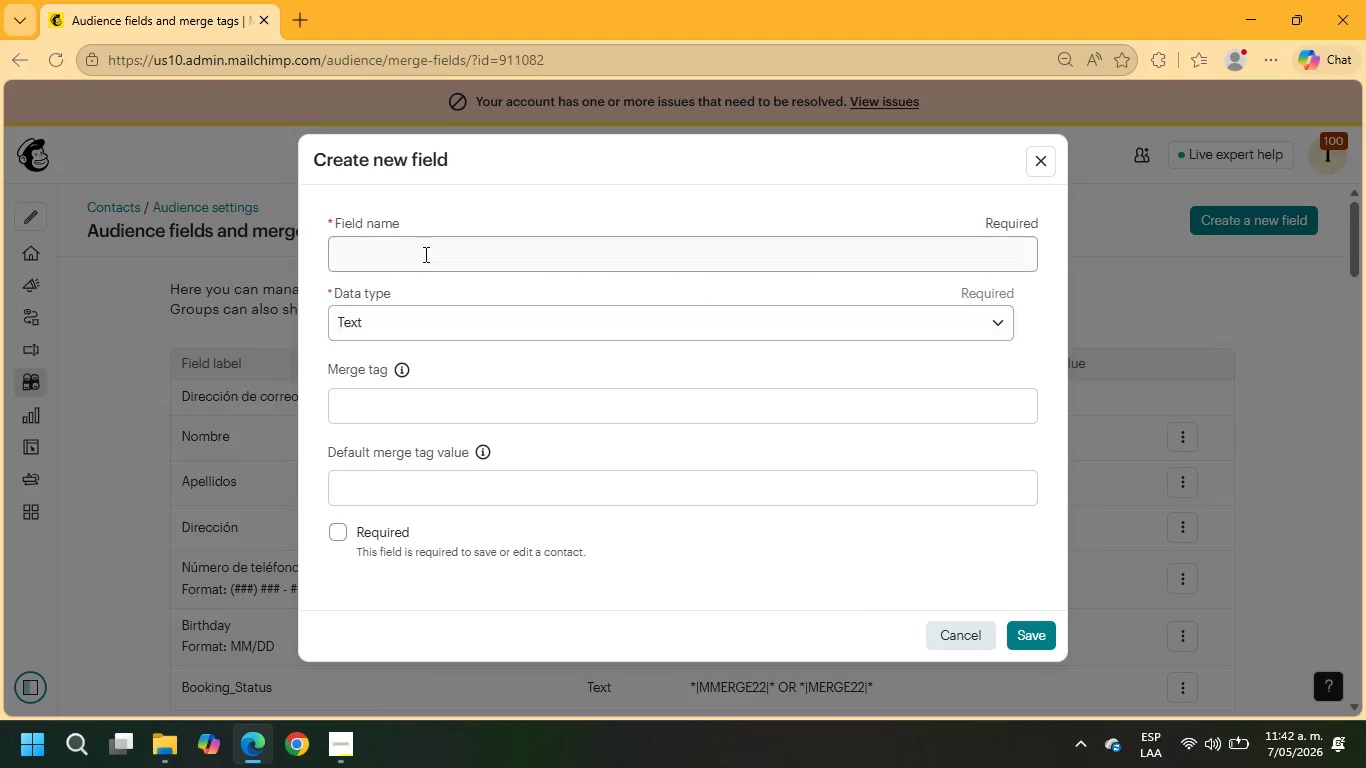 
left_click([424, 250])
 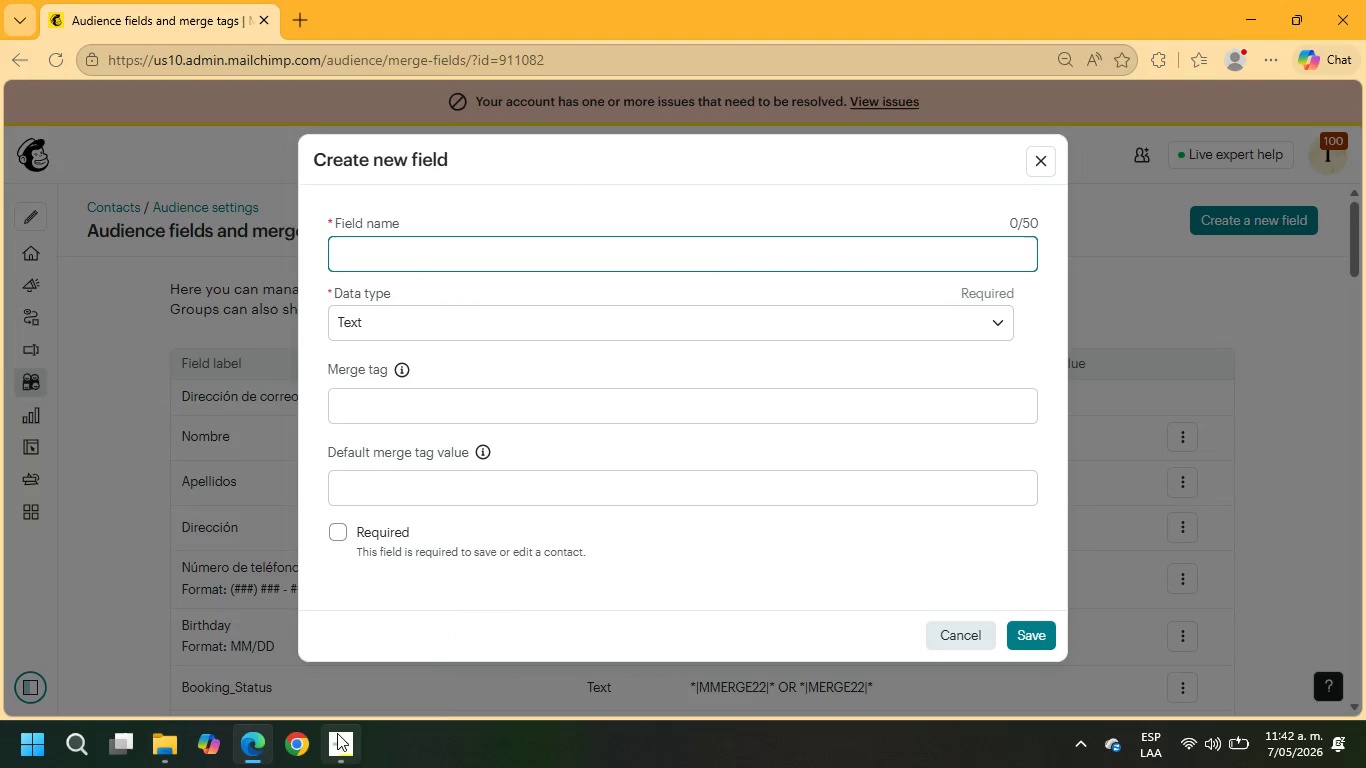 
left_click([340, 738])